 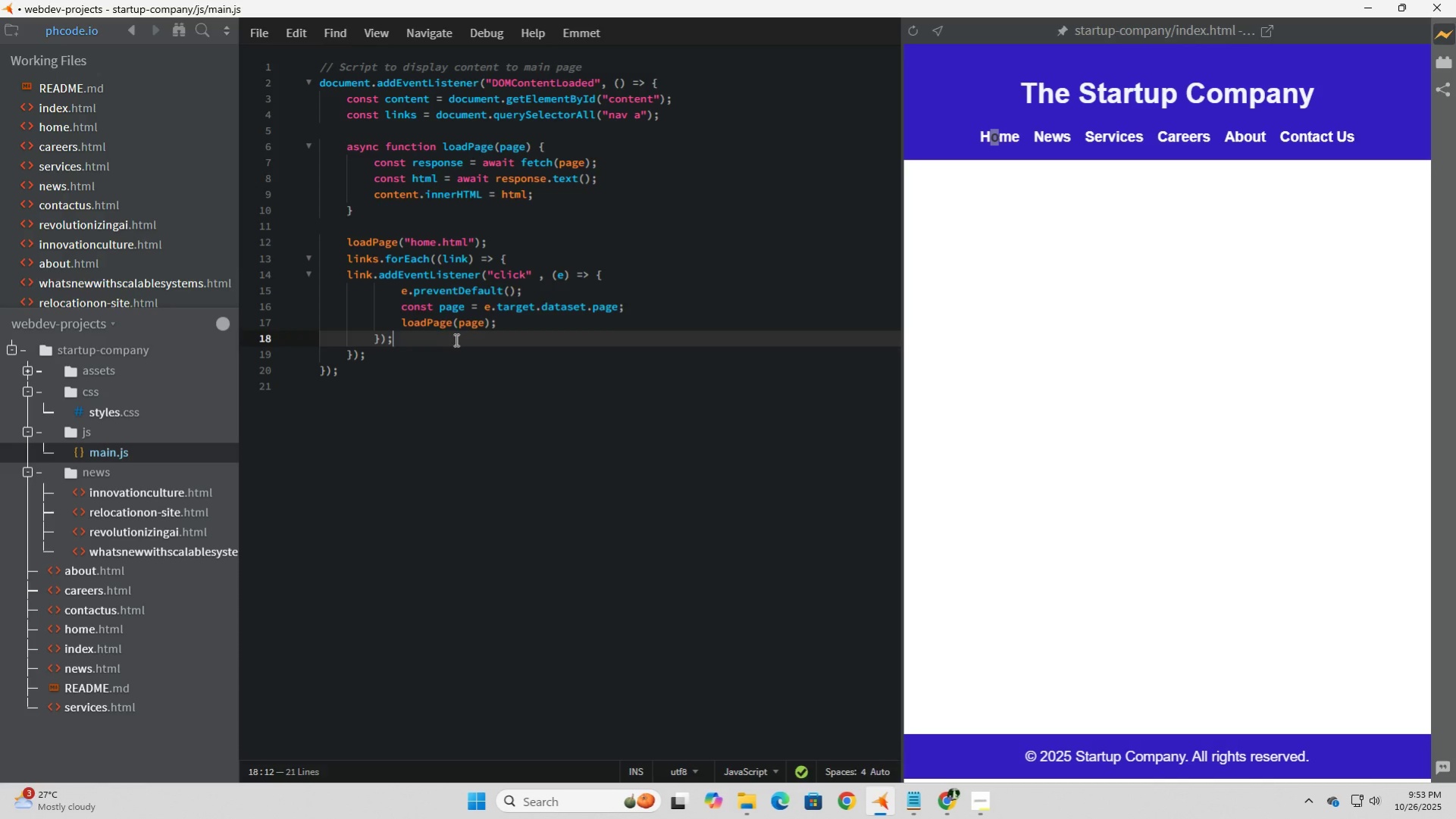 
left_click([455, 339])
 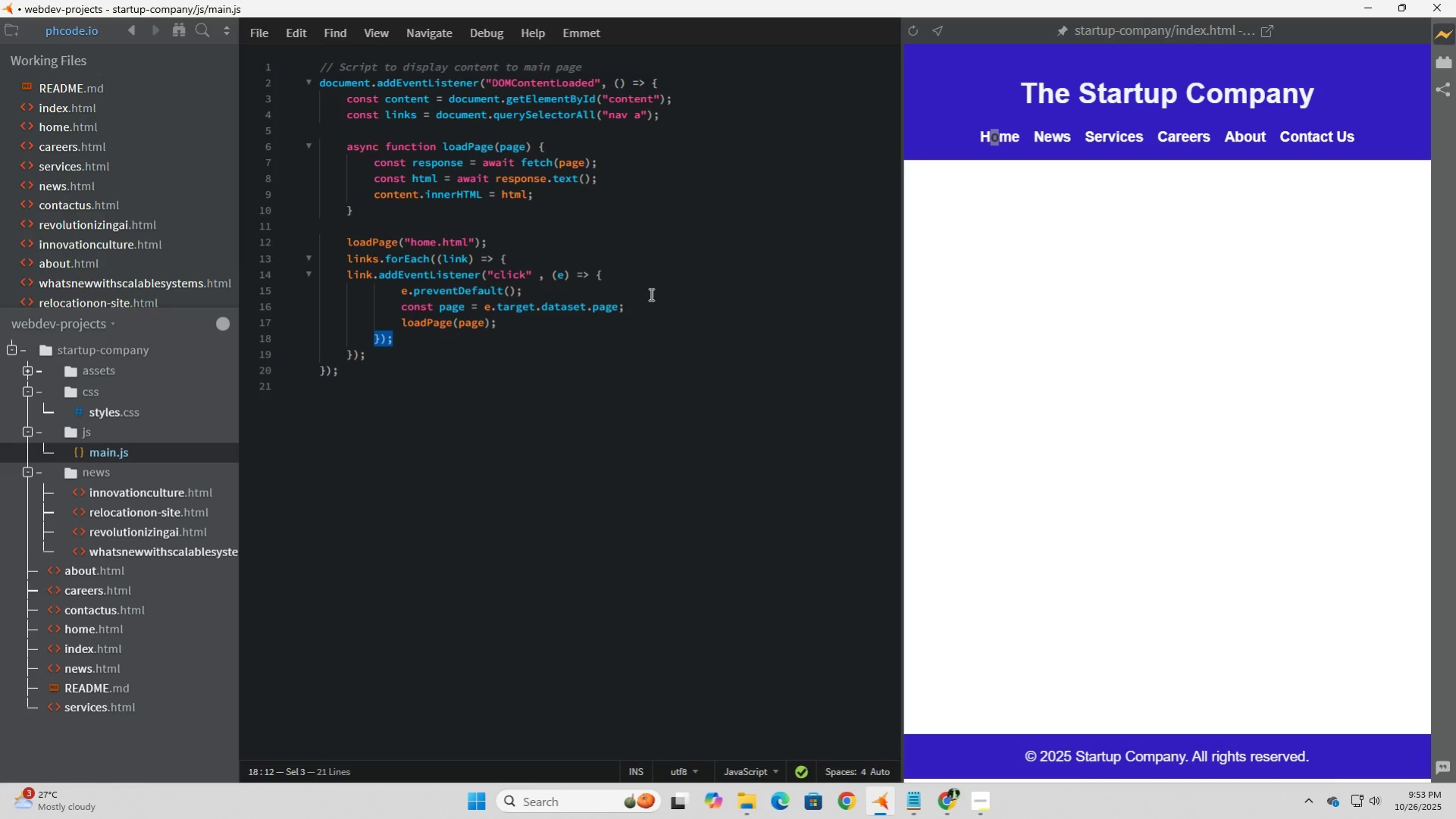 
left_click_drag(start_coordinate=[650, 286], to_coordinate=[650, 280])
 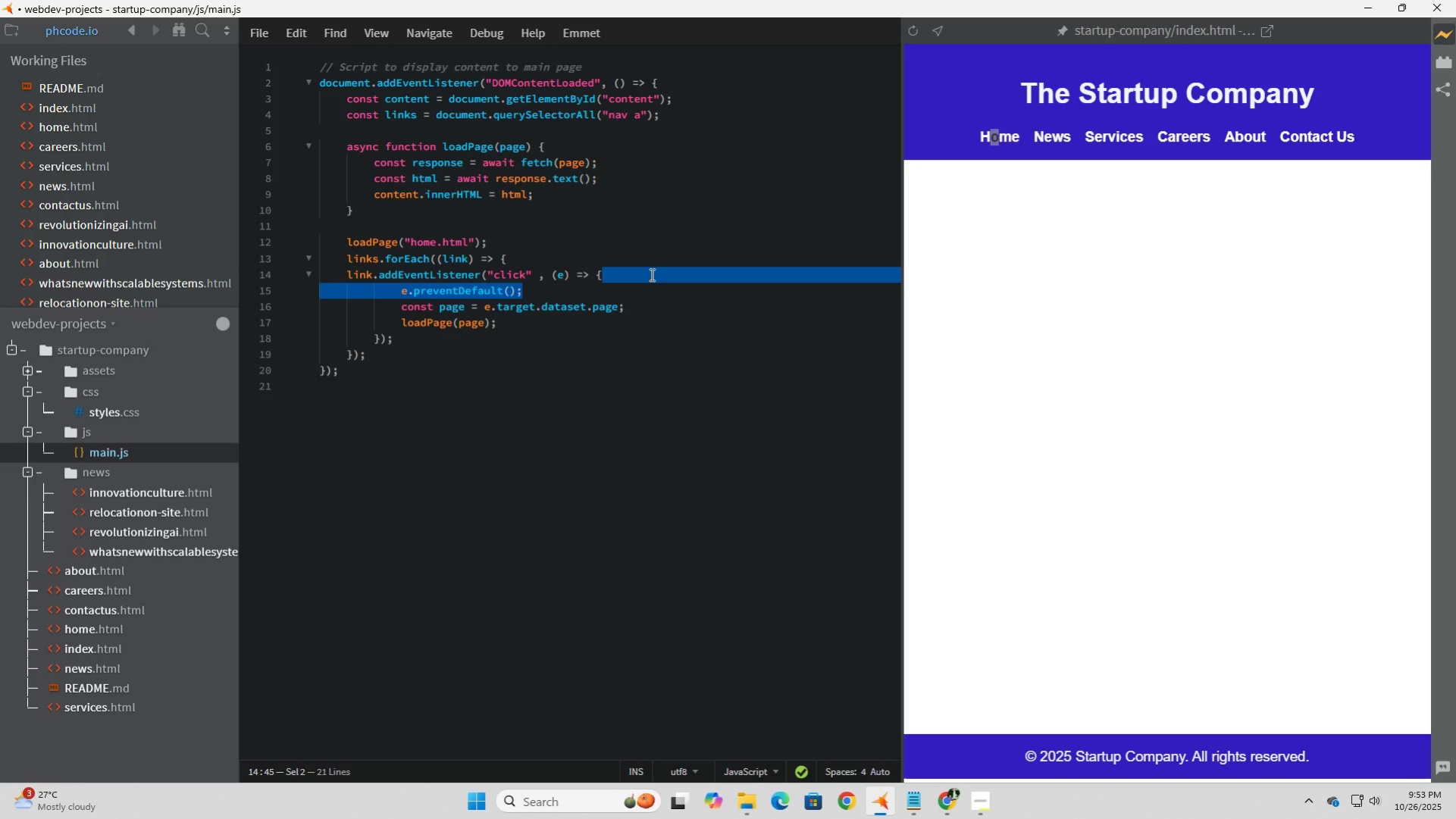 
left_click([650, 274])
 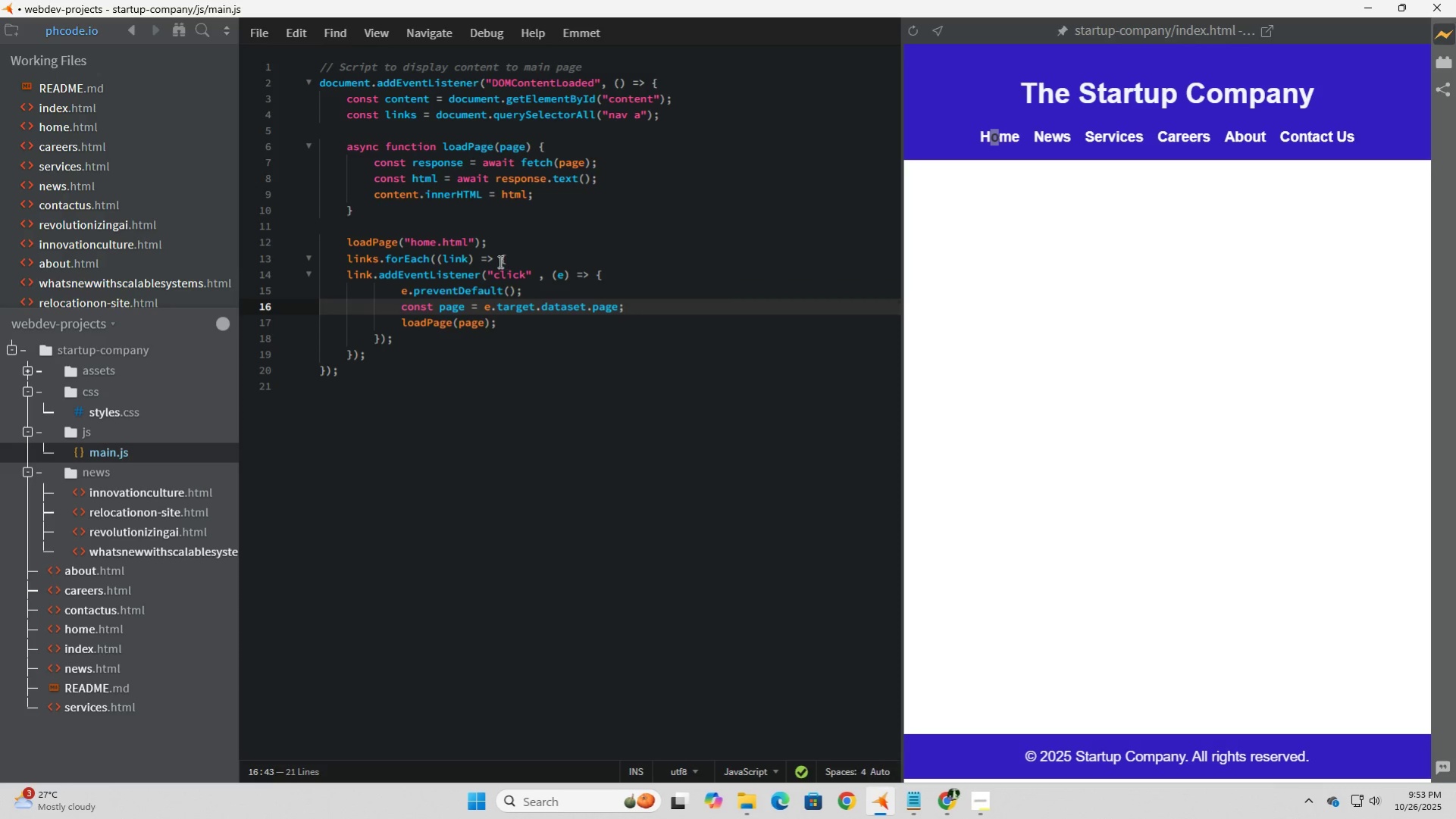 
left_click([524, 262])
 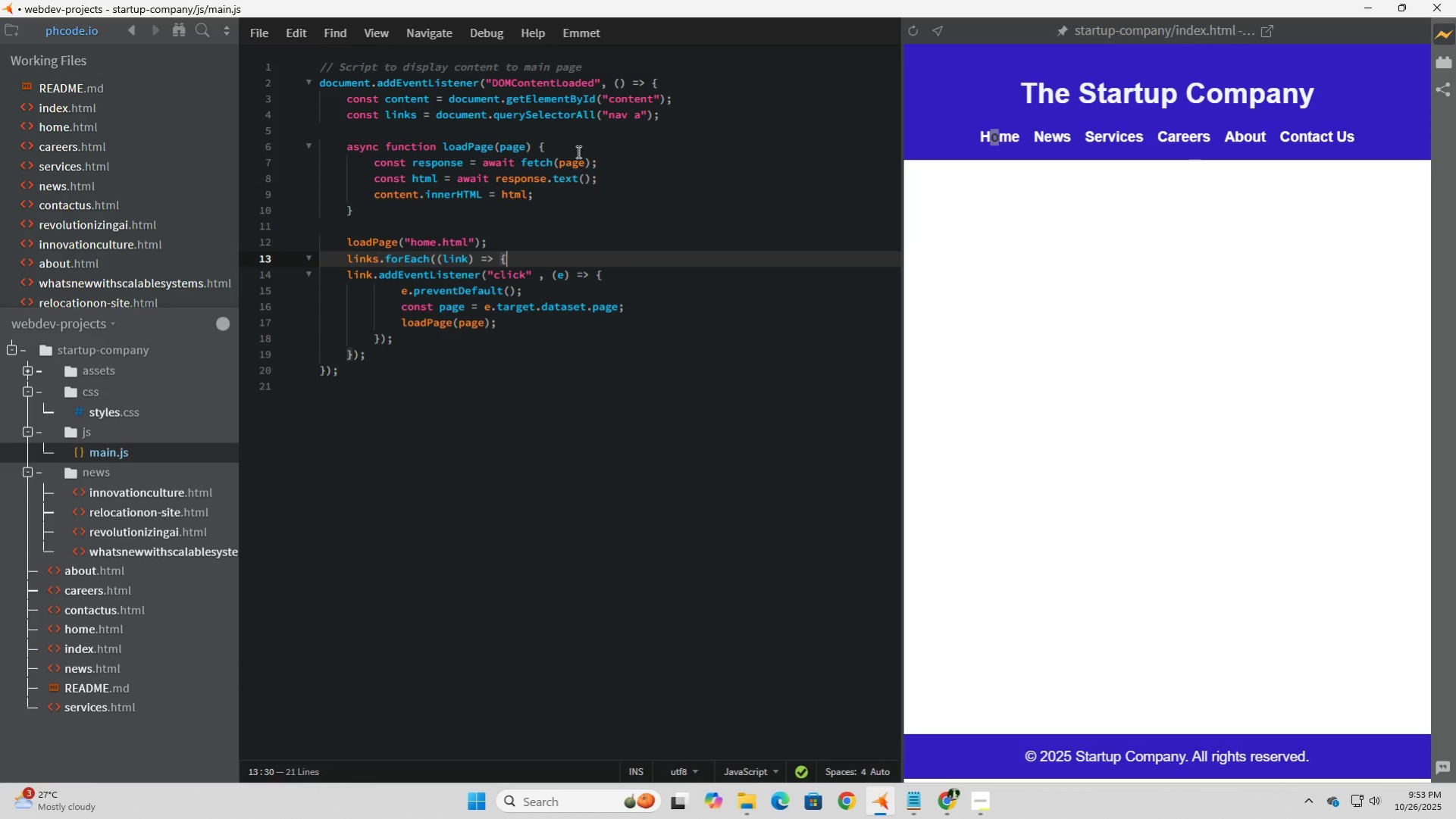 
left_click([578, 148])
 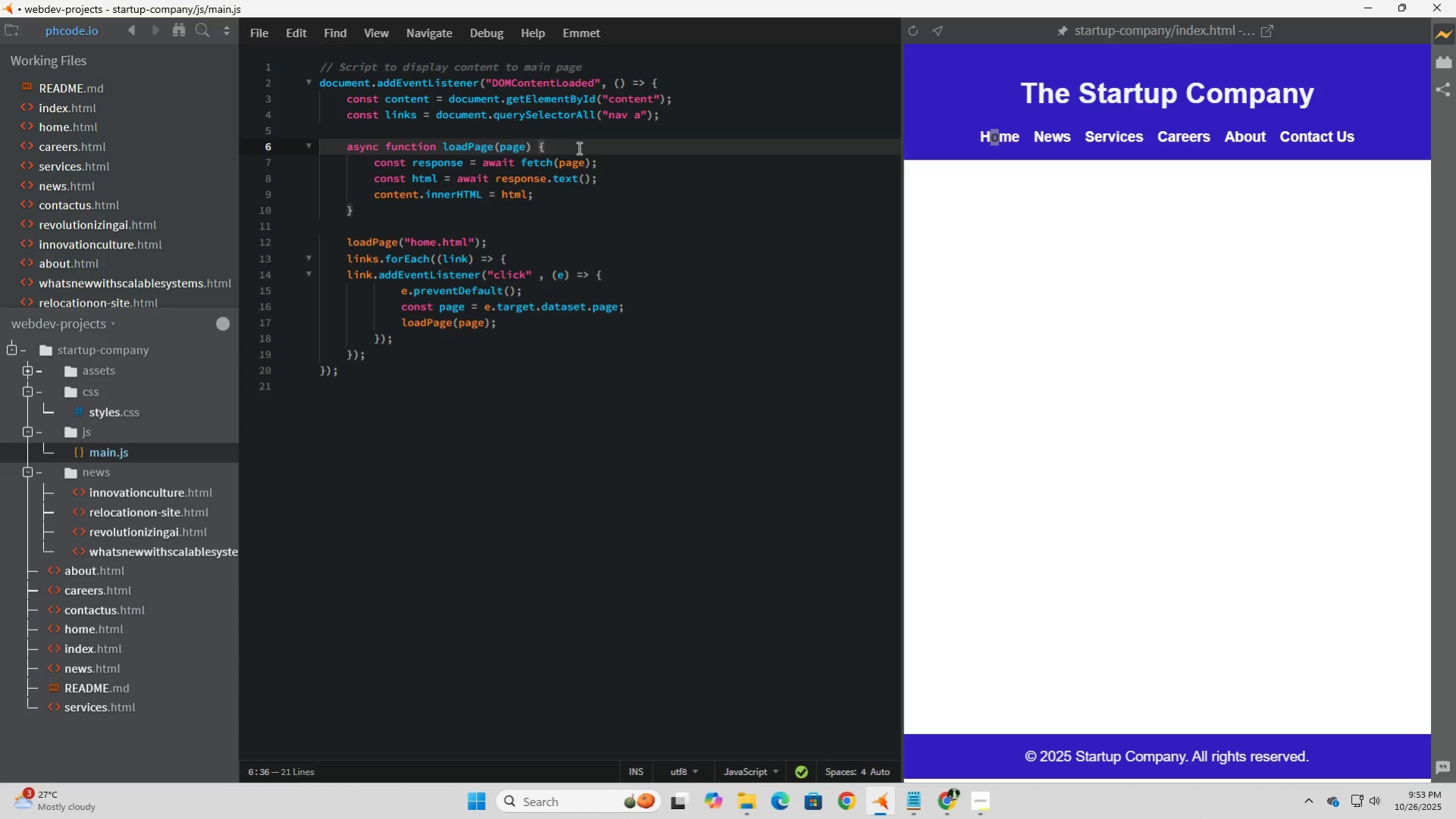 
wait(6.1)
 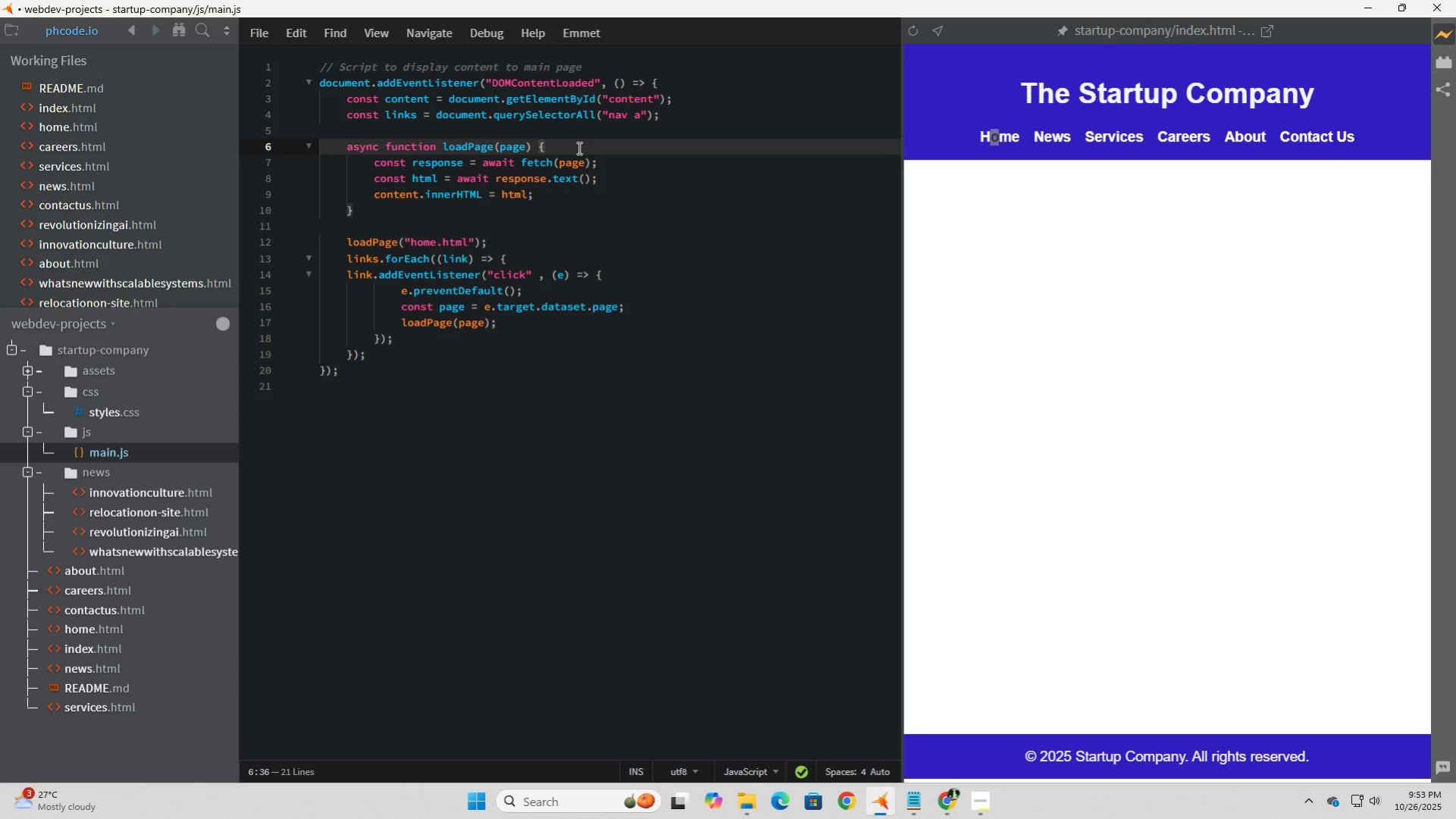 
left_click([565, 356])
 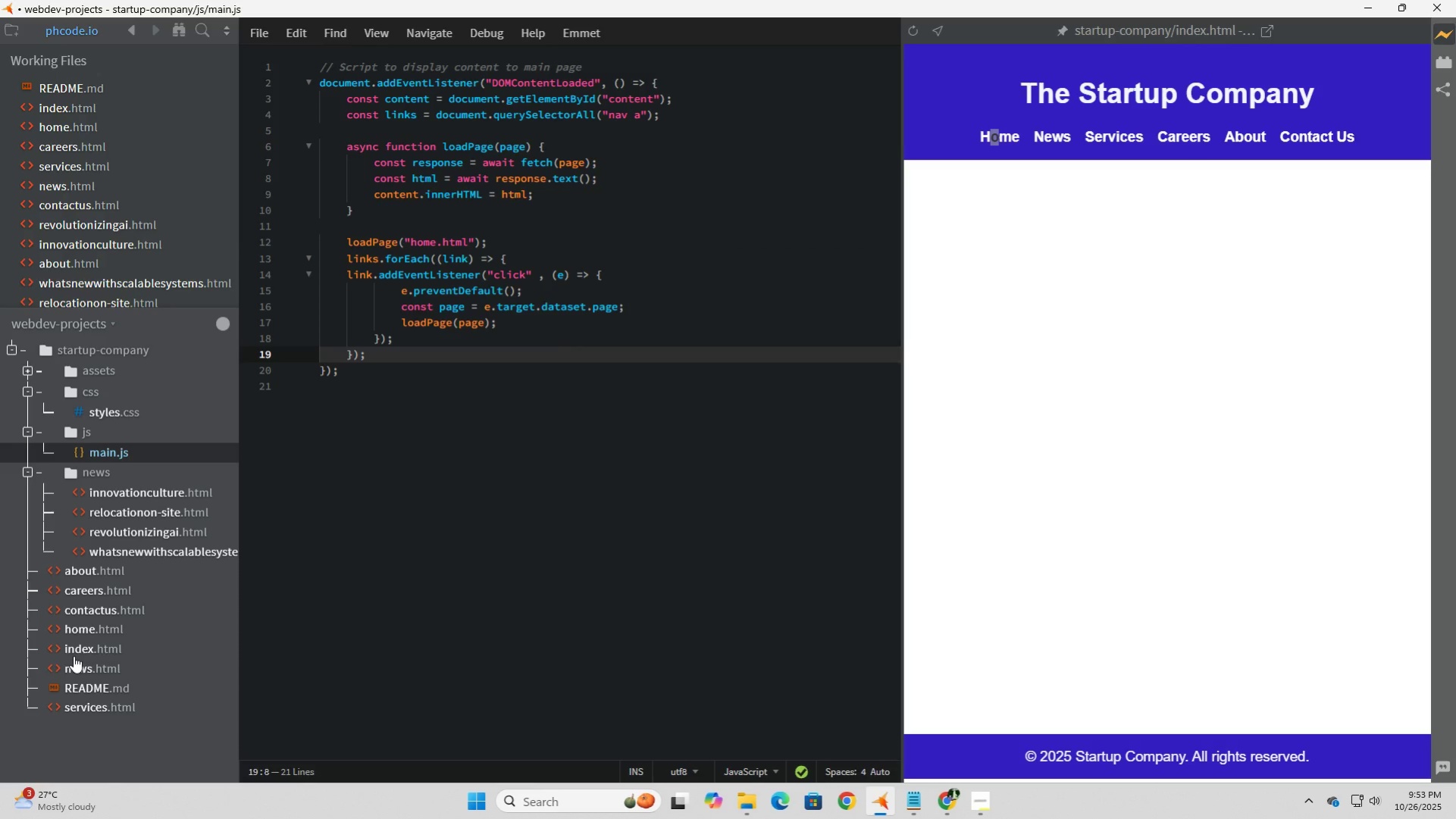 
left_click([80, 649])
 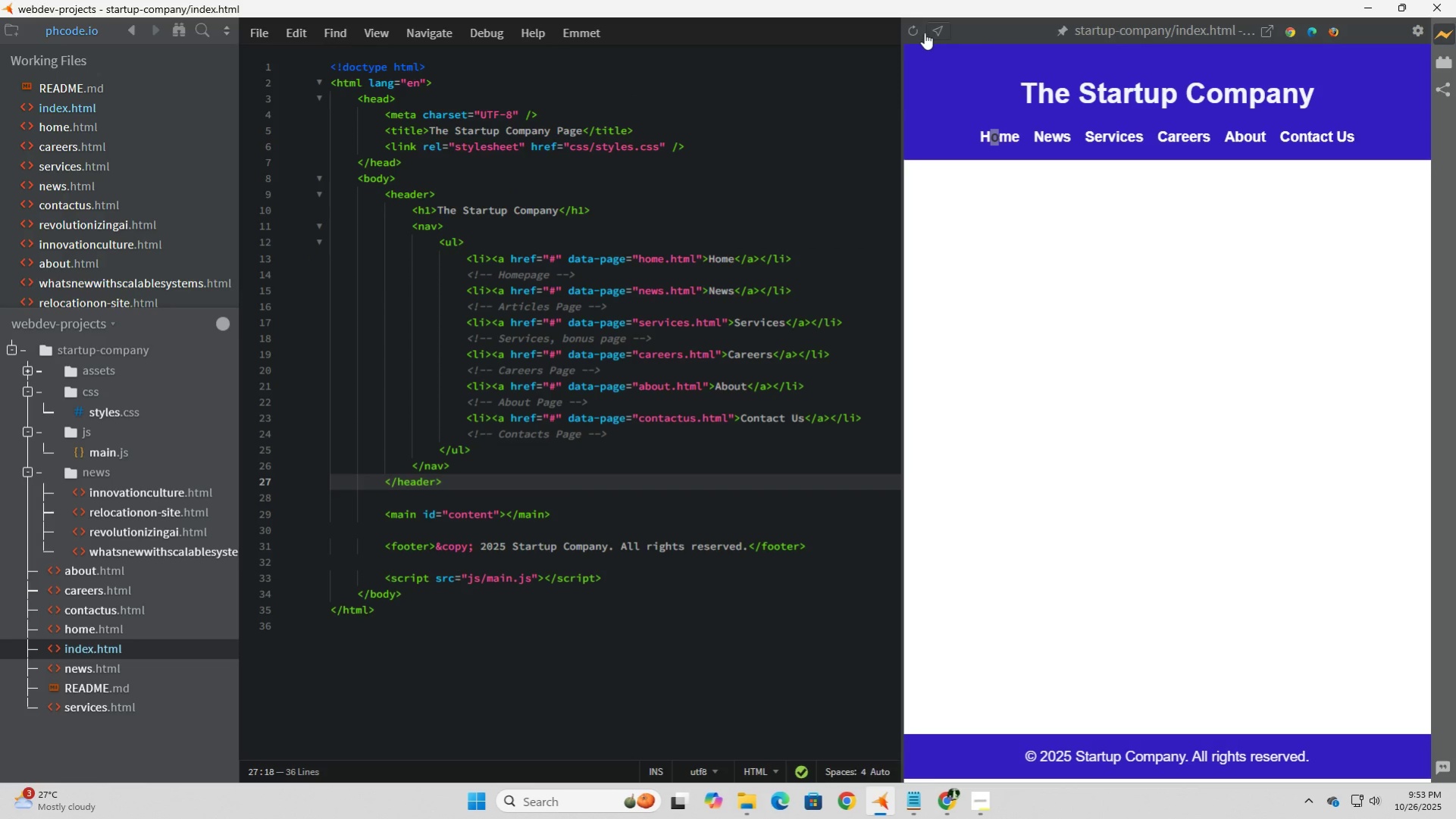 
left_click([907, 32])
 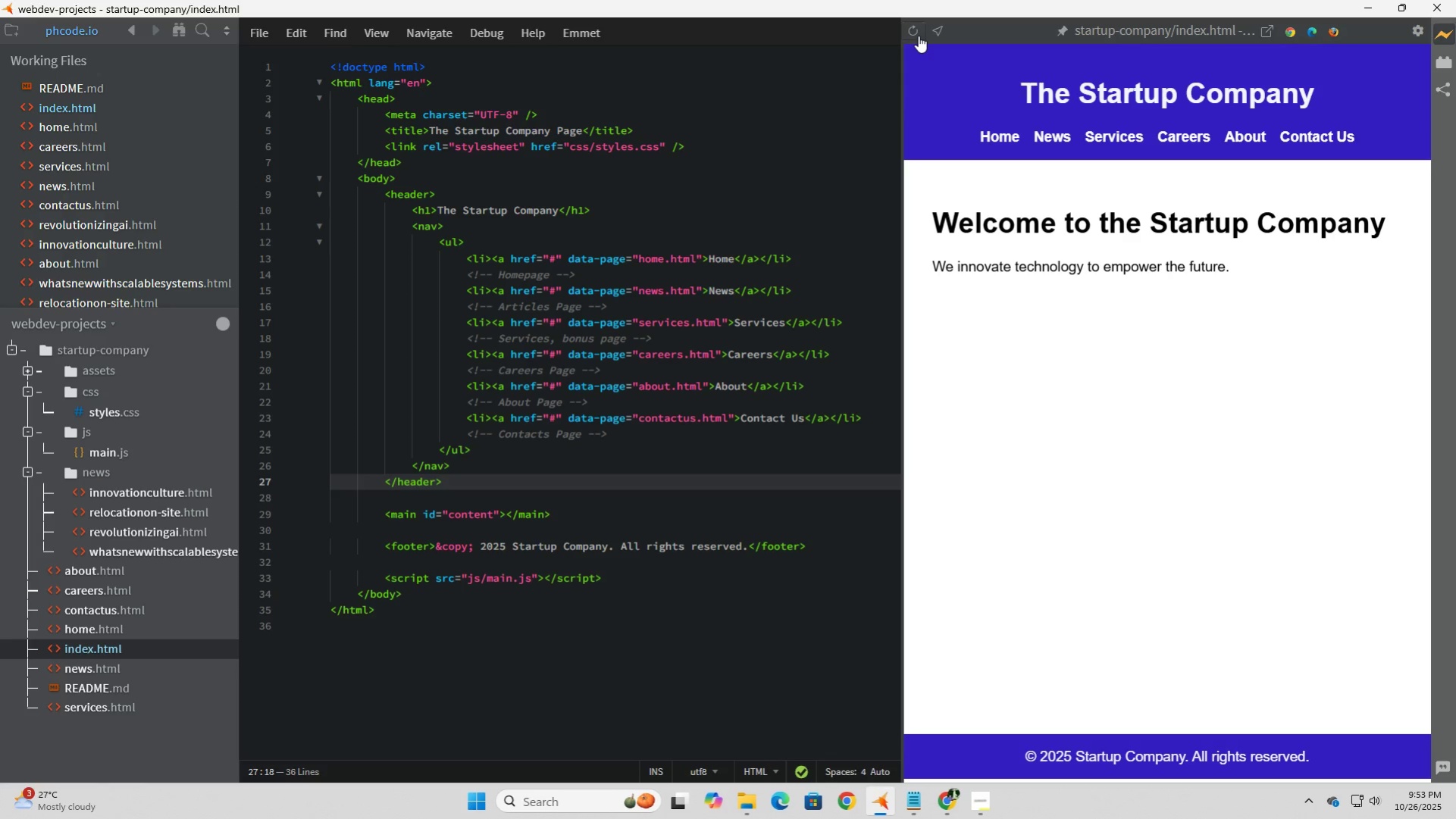 
double_click([918, 35])
 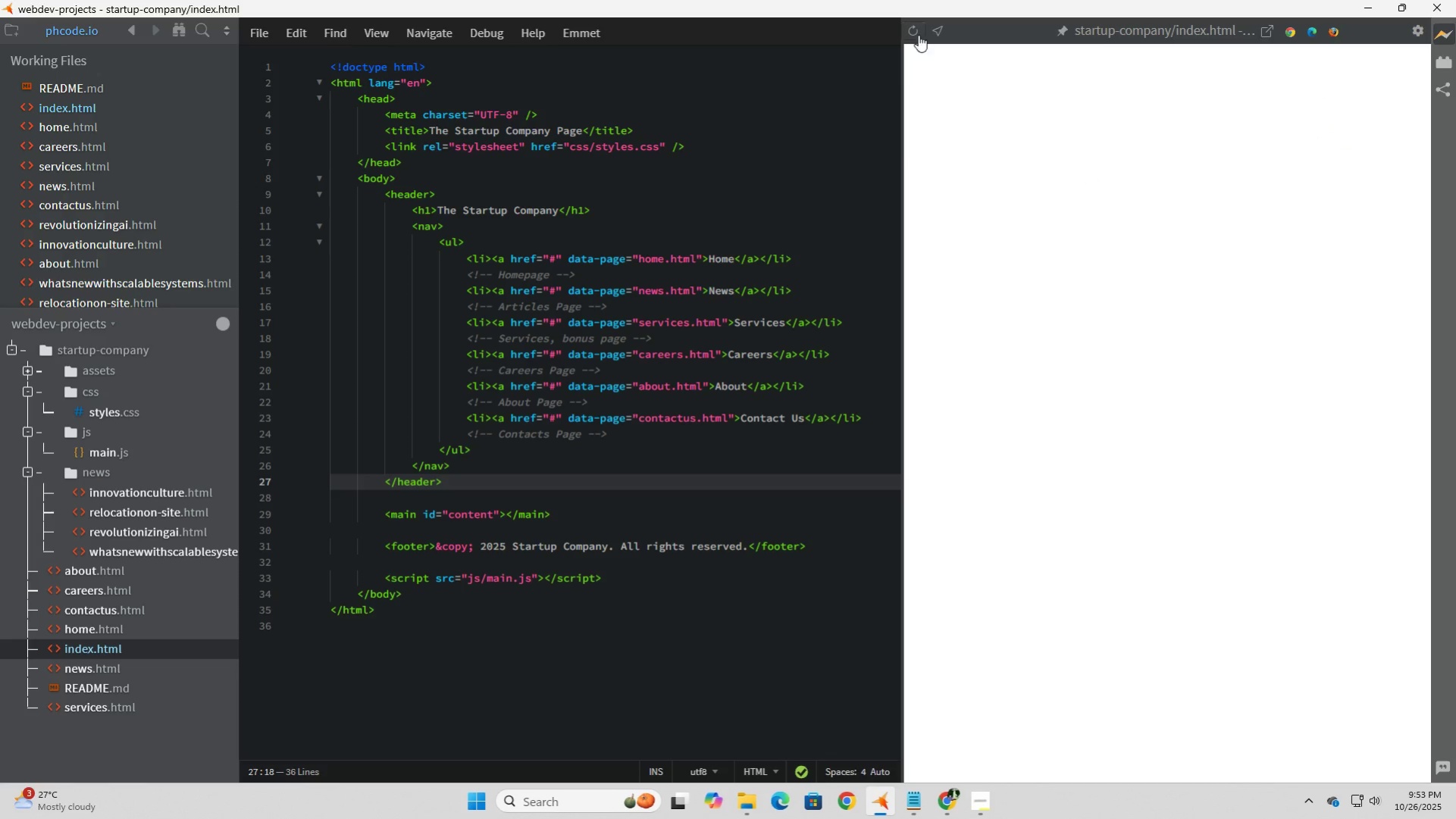 
triple_click([918, 35])
 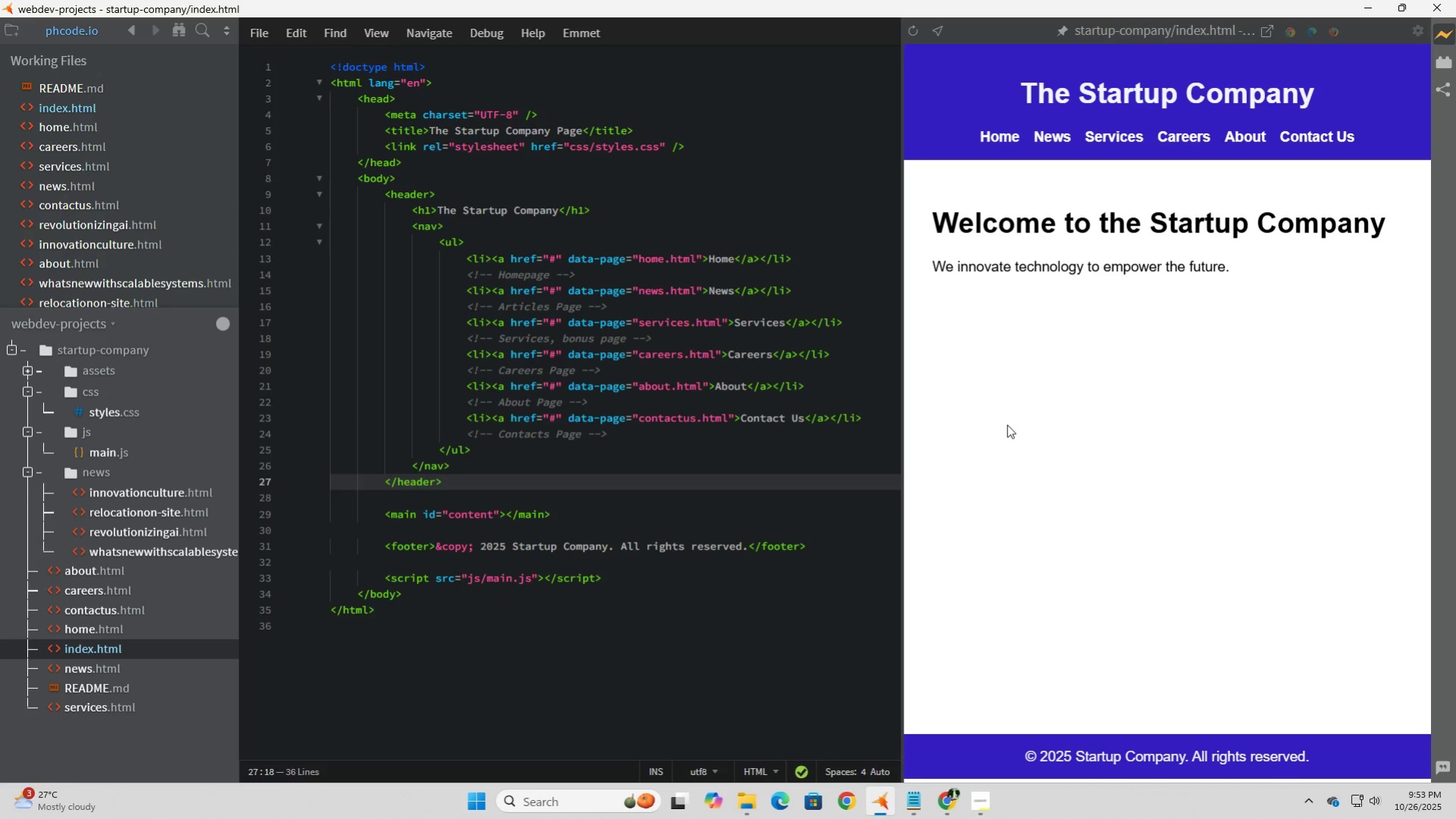 
left_click([1007, 424])
 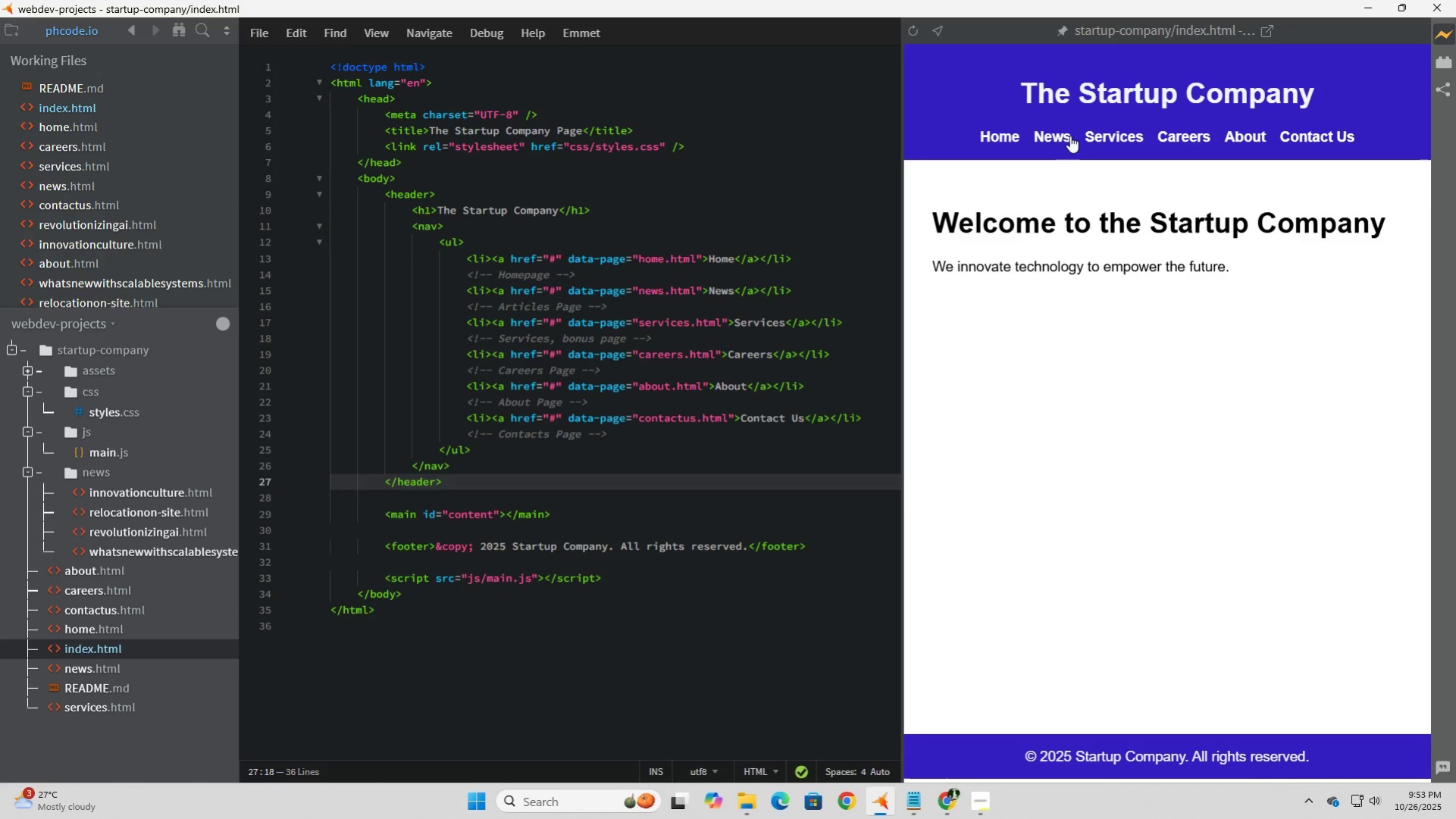 
left_click([1047, 143])
 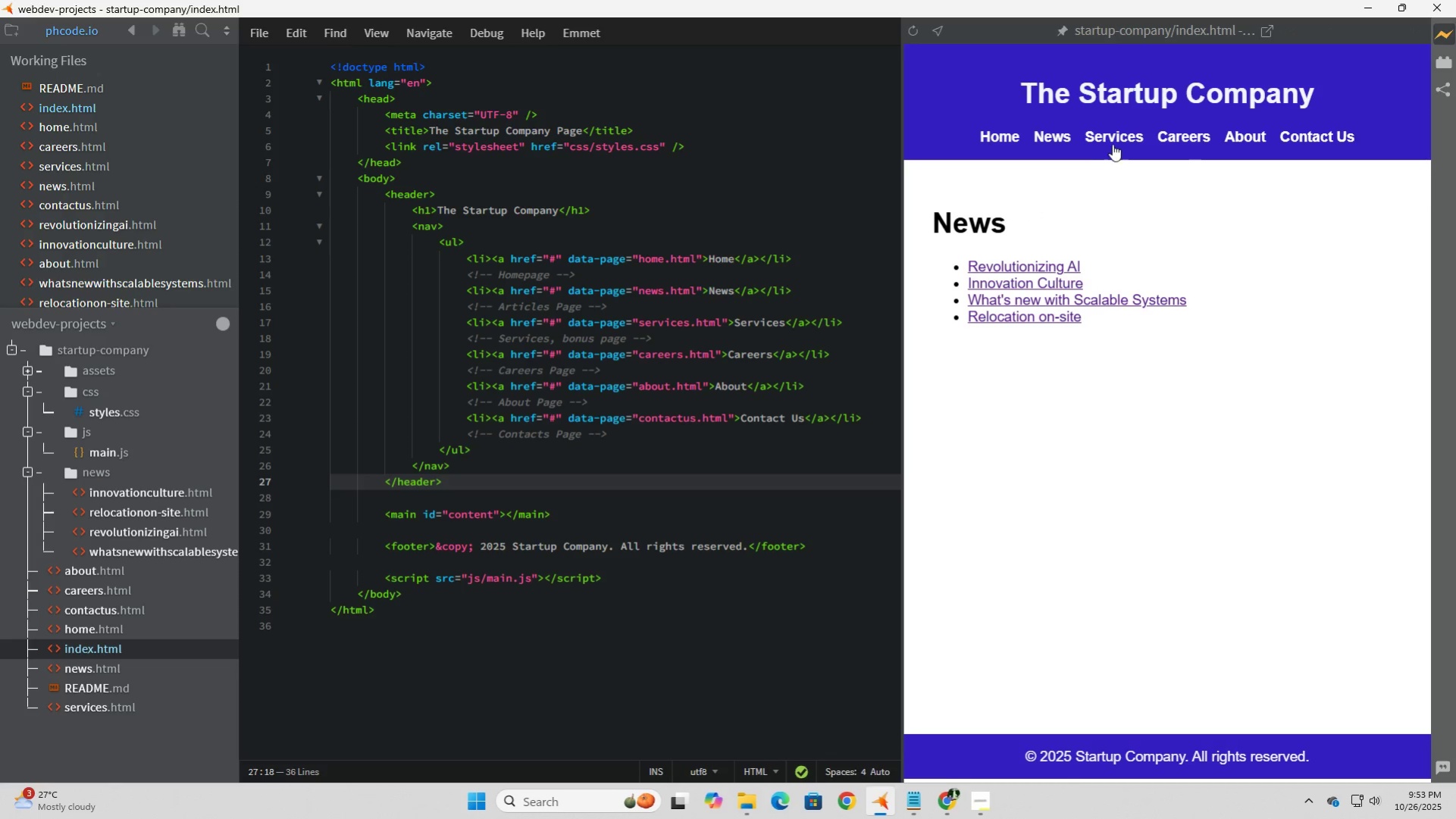 
left_click([1112, 143])
 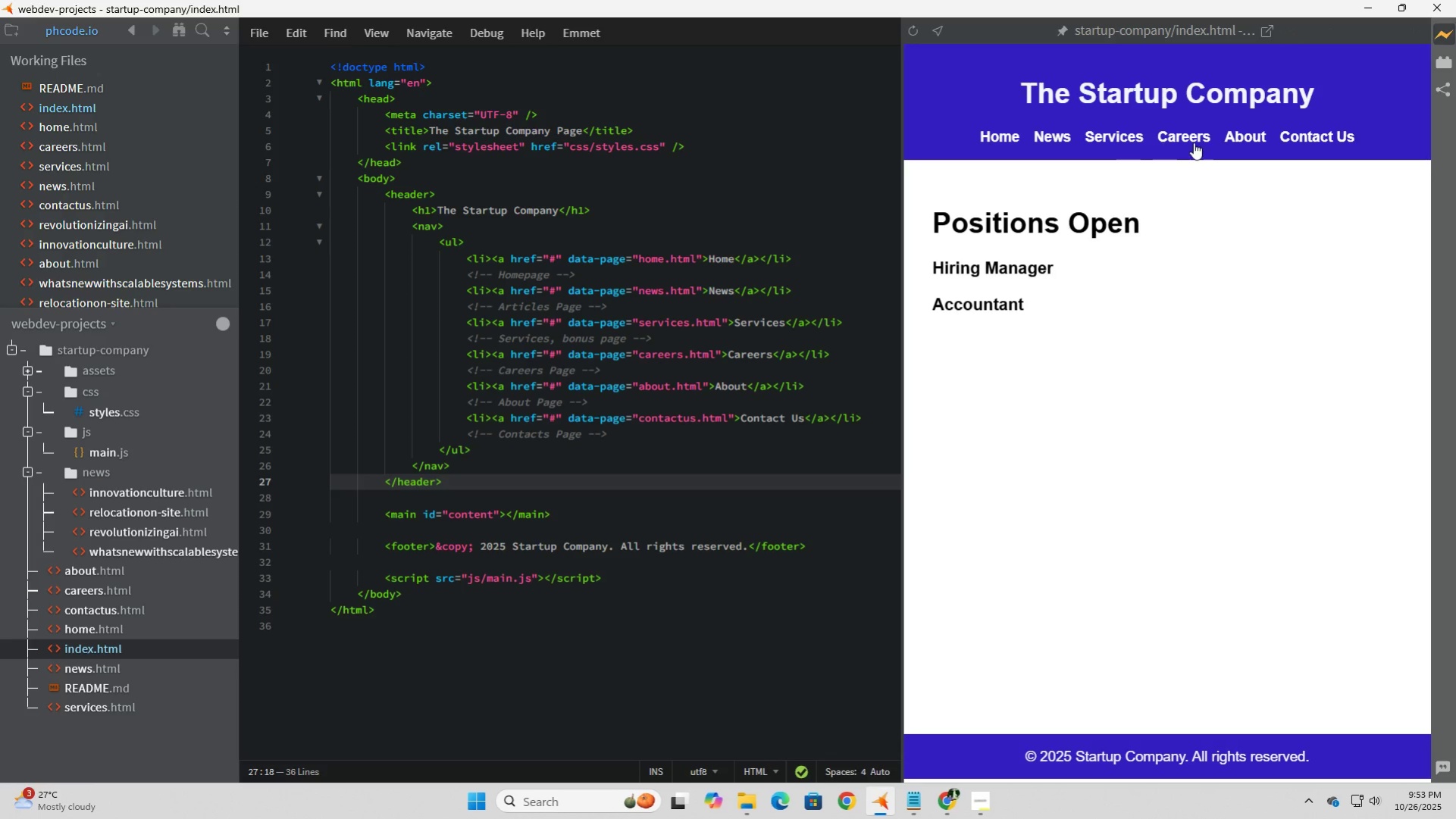 
left_click([1272, 139])
 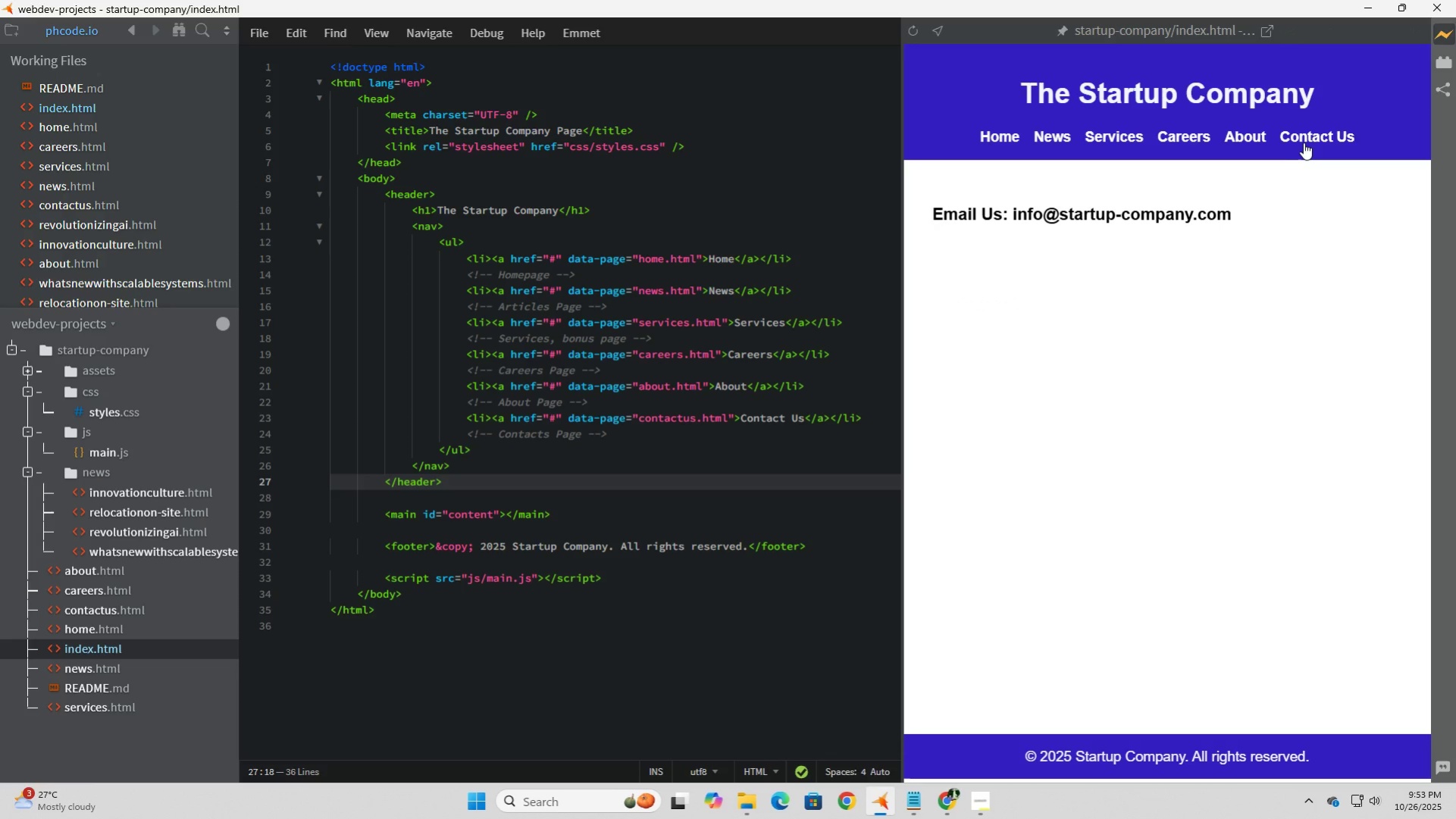 
left_click([1301, 141])
 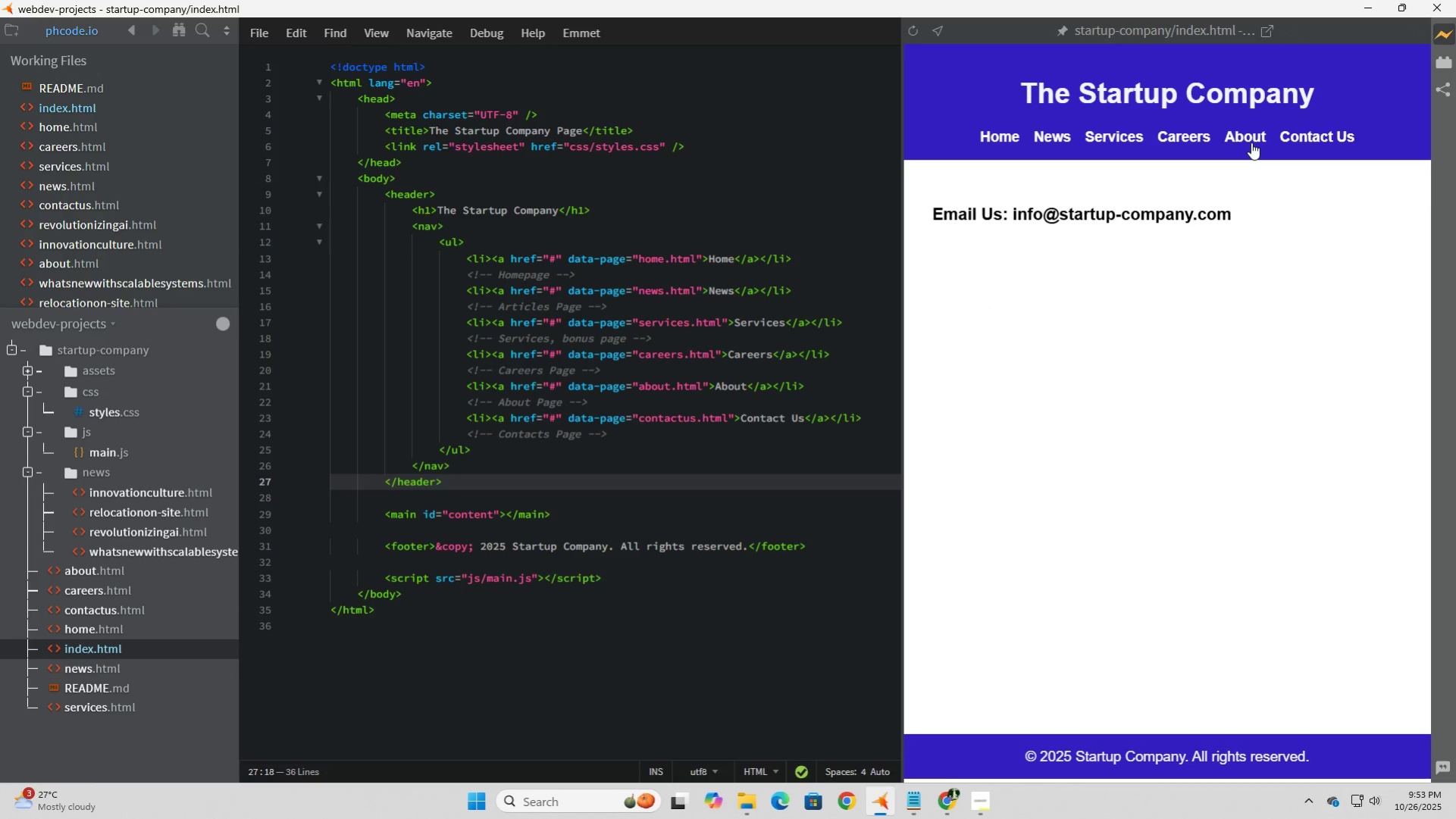 
left_click([1251, 142])
 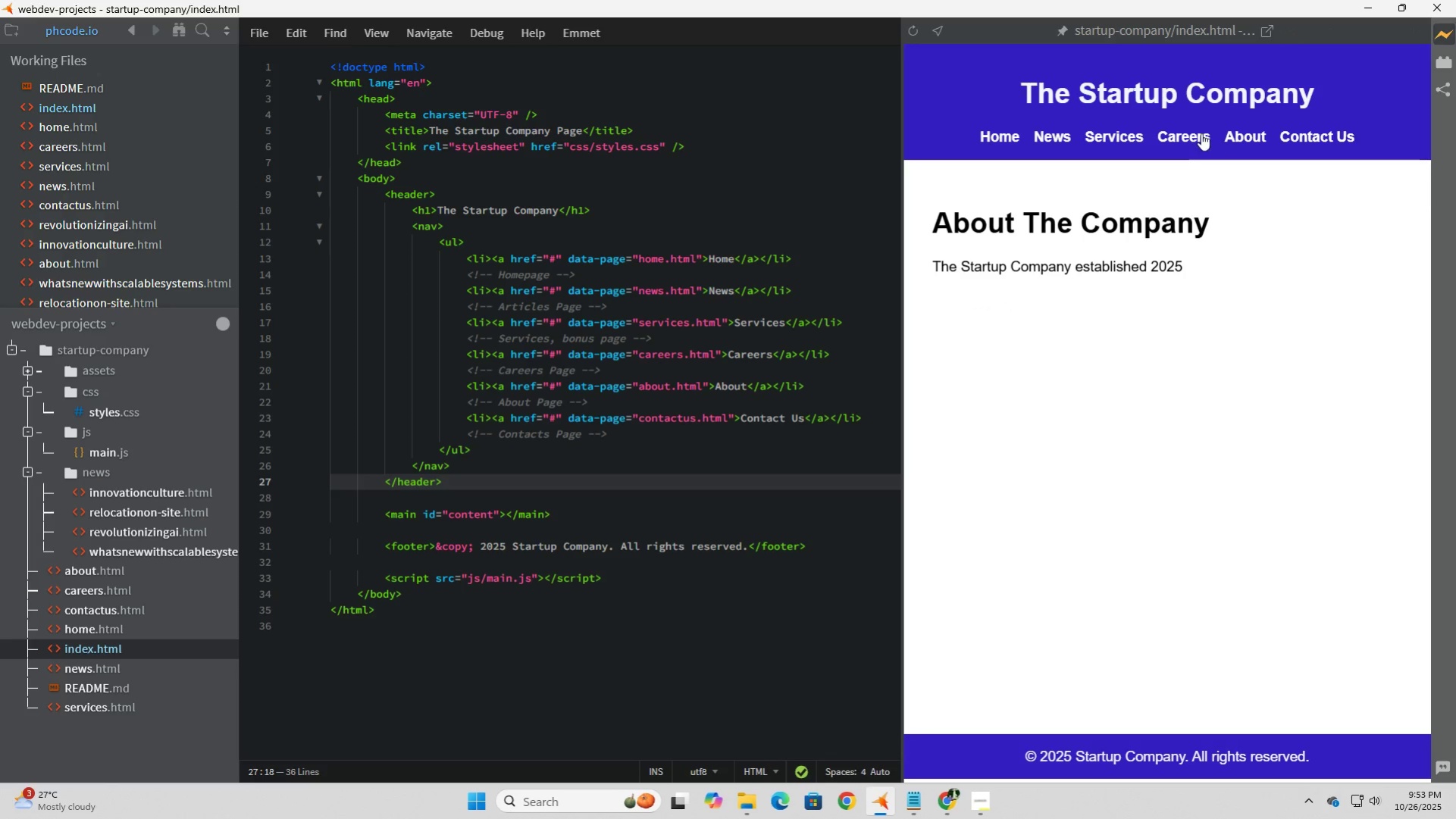 
left_click([1200, 132])
 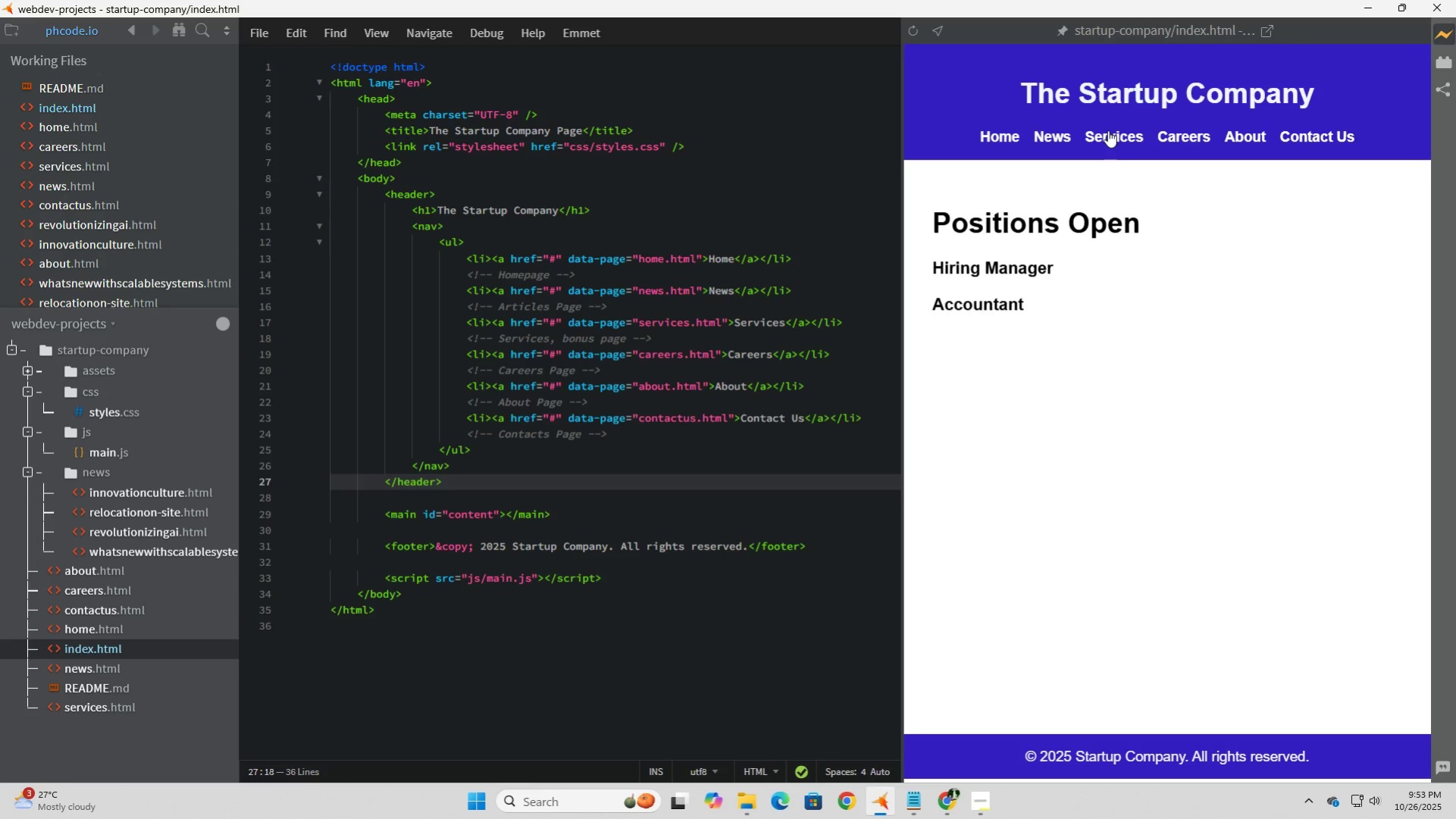 
left_click([1107, 130])
 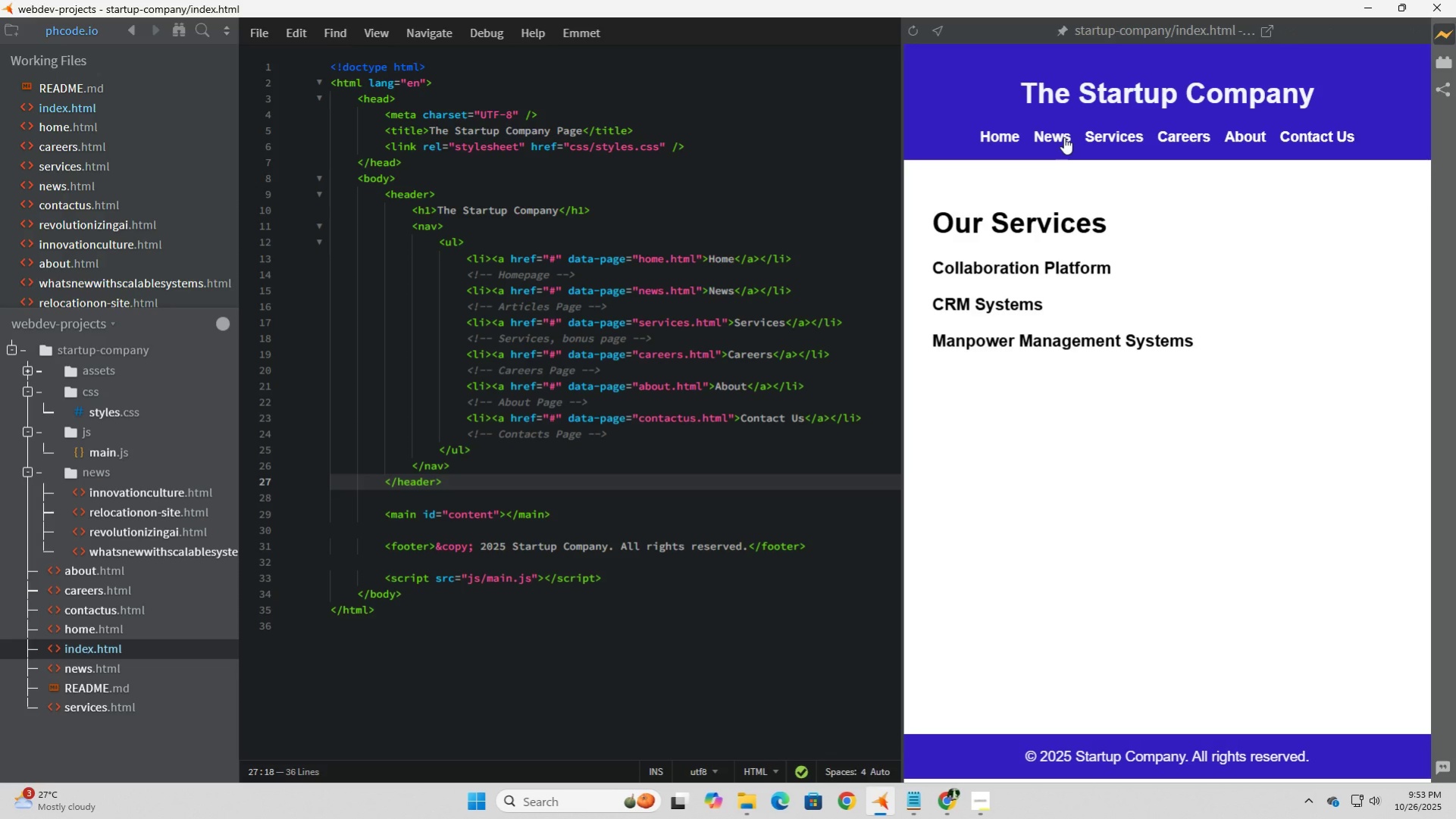 
left_click([1063, 137])
 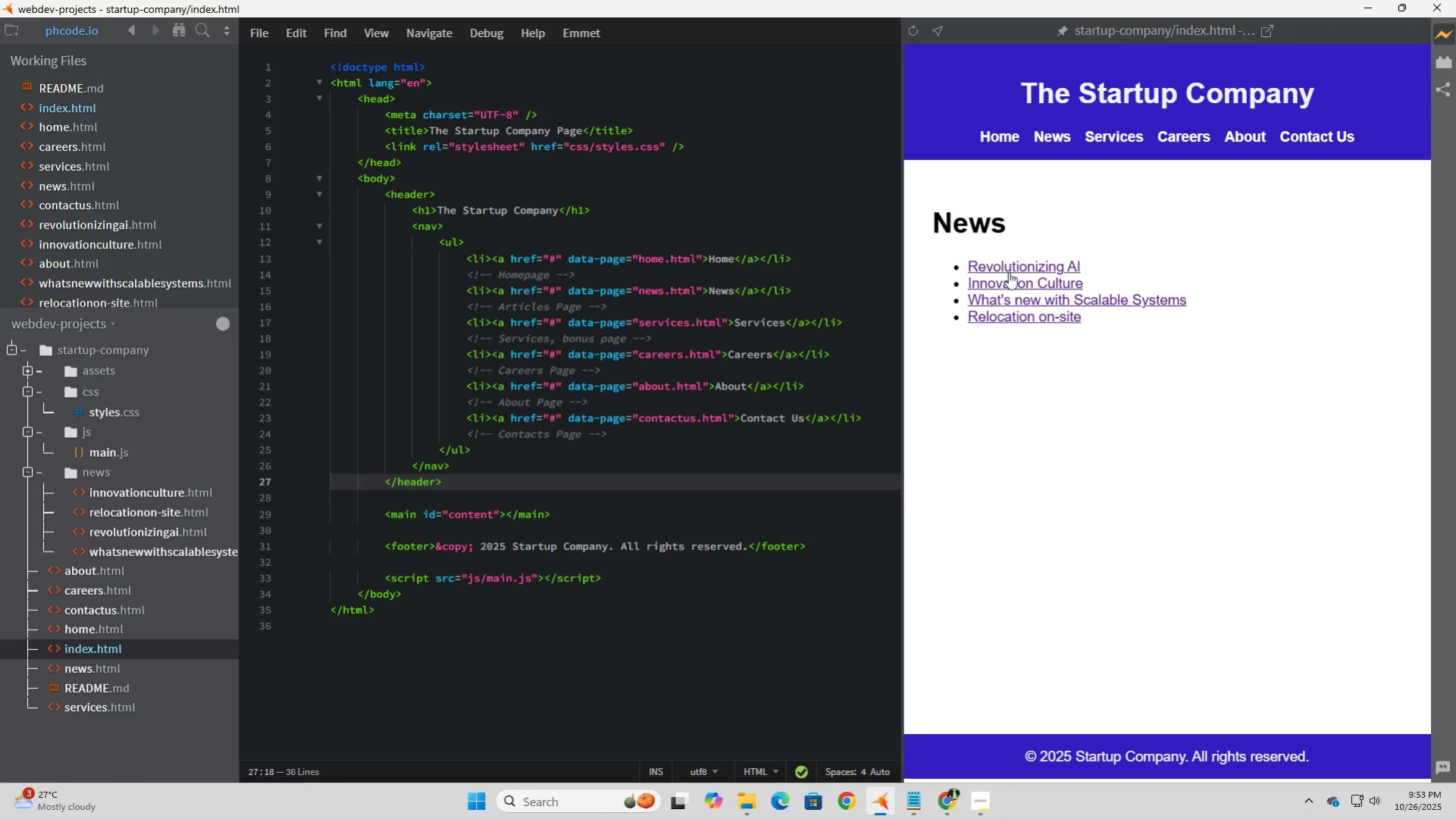 
left_click([1008, 265])
 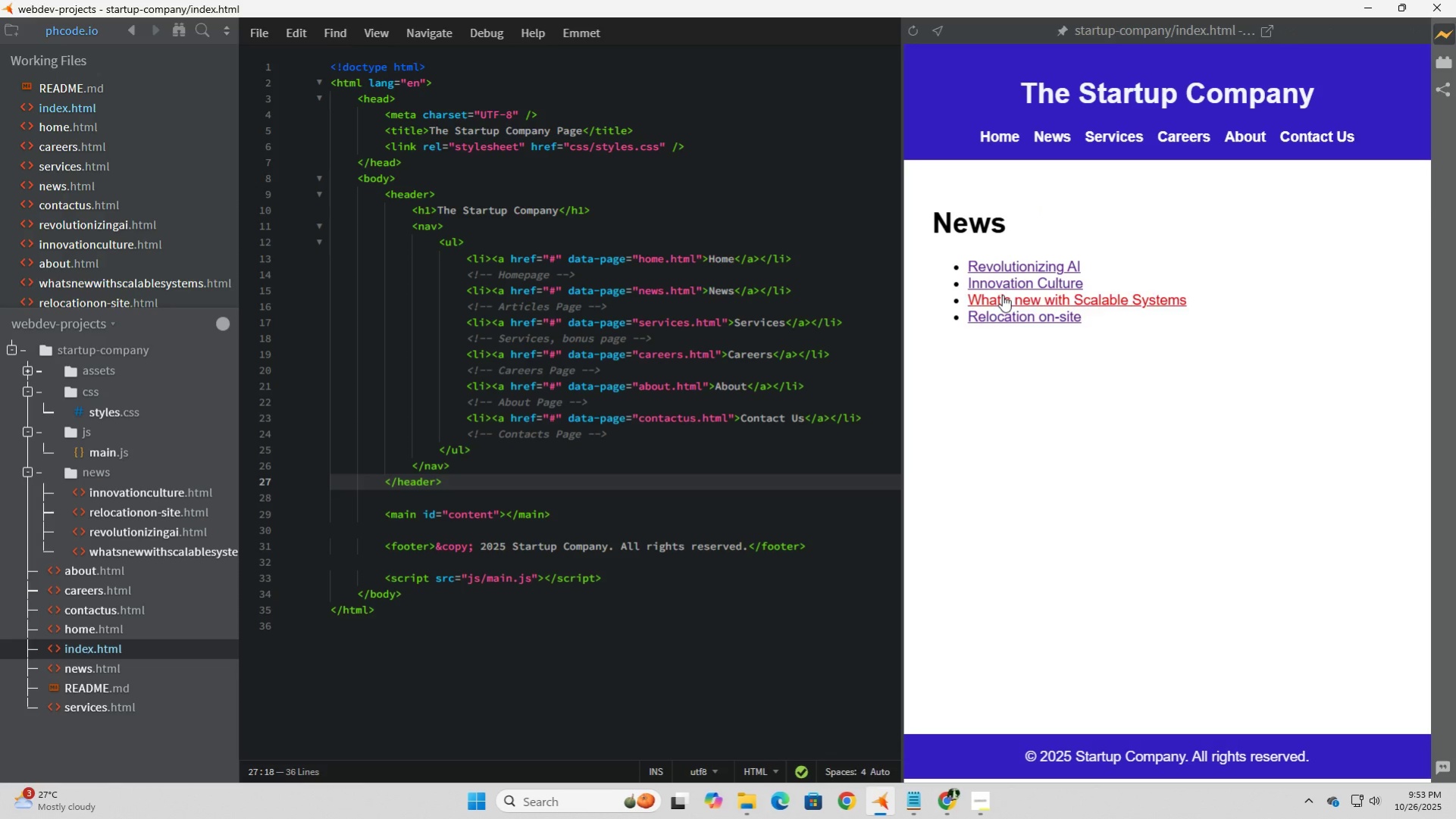 
left_click([1002, 295])
 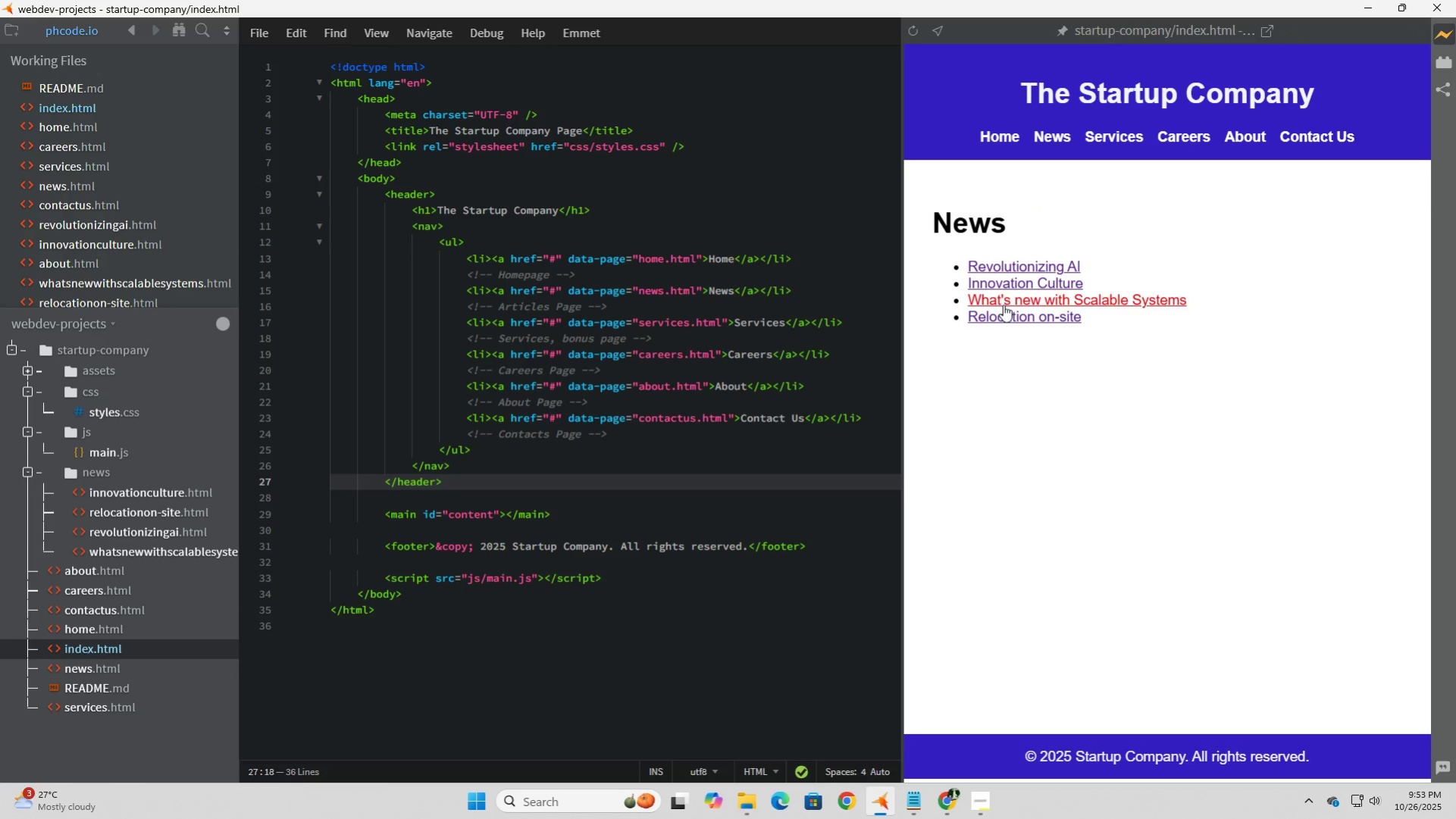 
left_click([1003, 305])
 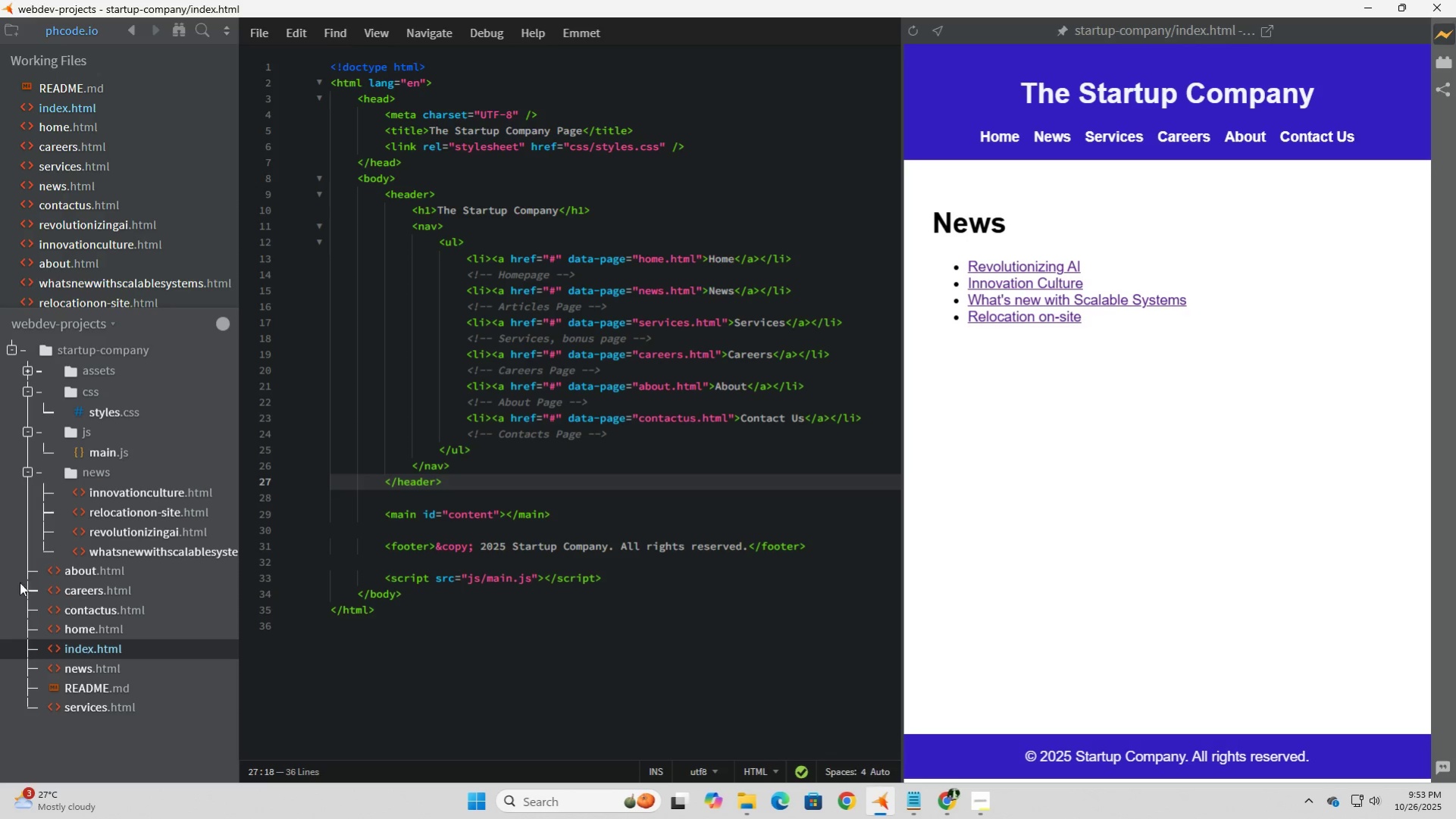 
left_click([104, 453])
 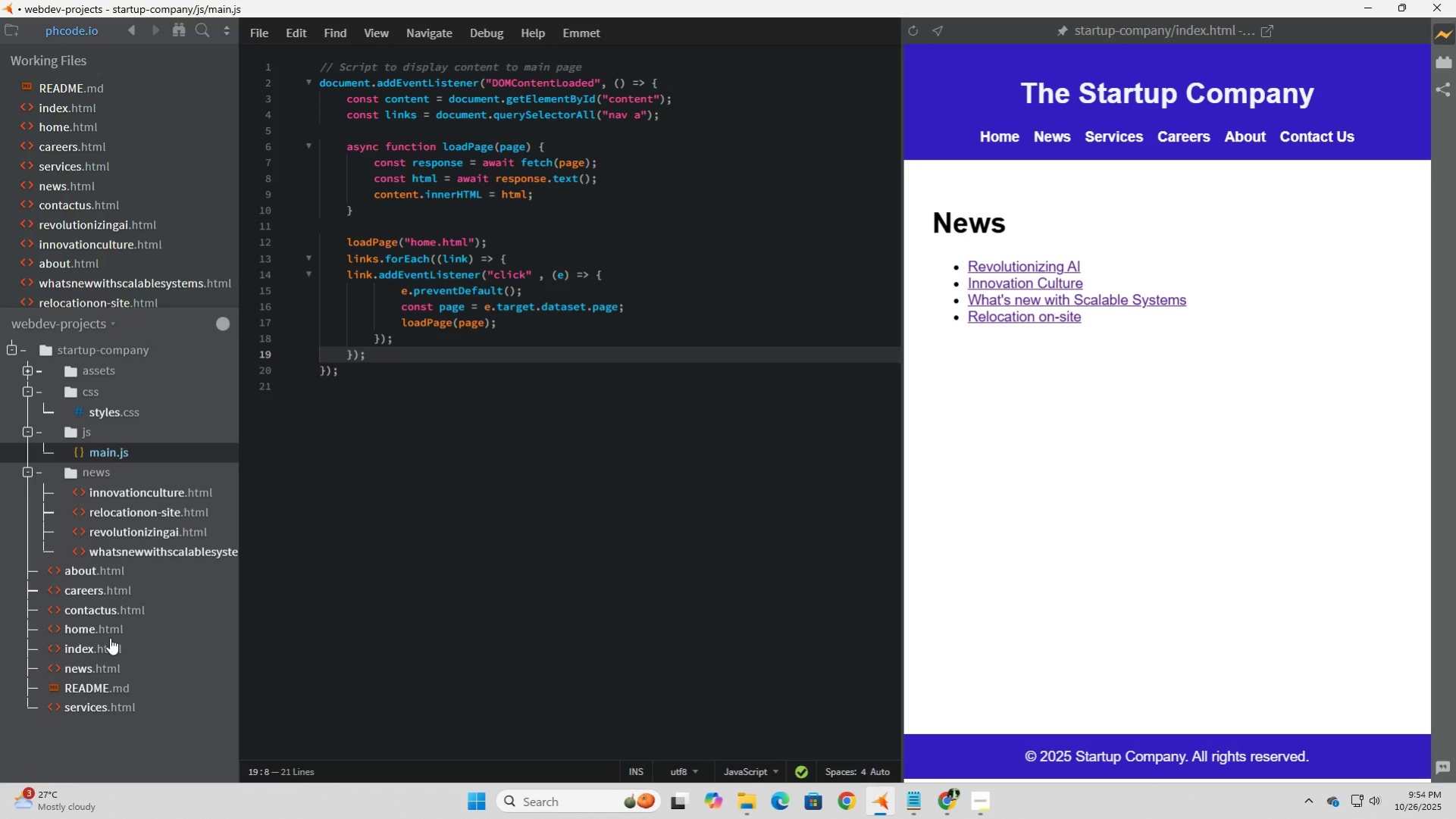 
left_click([105, 636])
 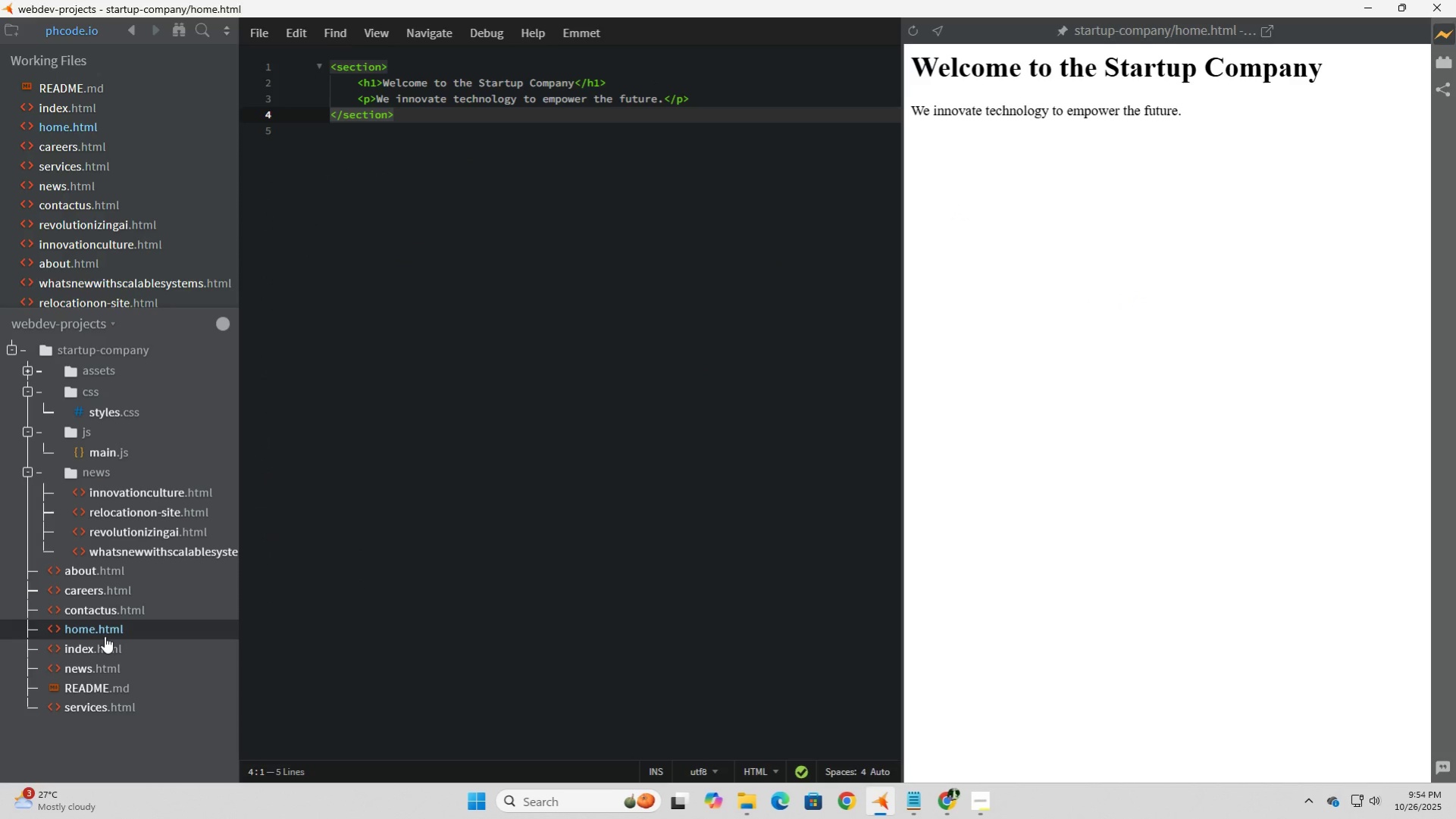 
left_click([100, 646])
 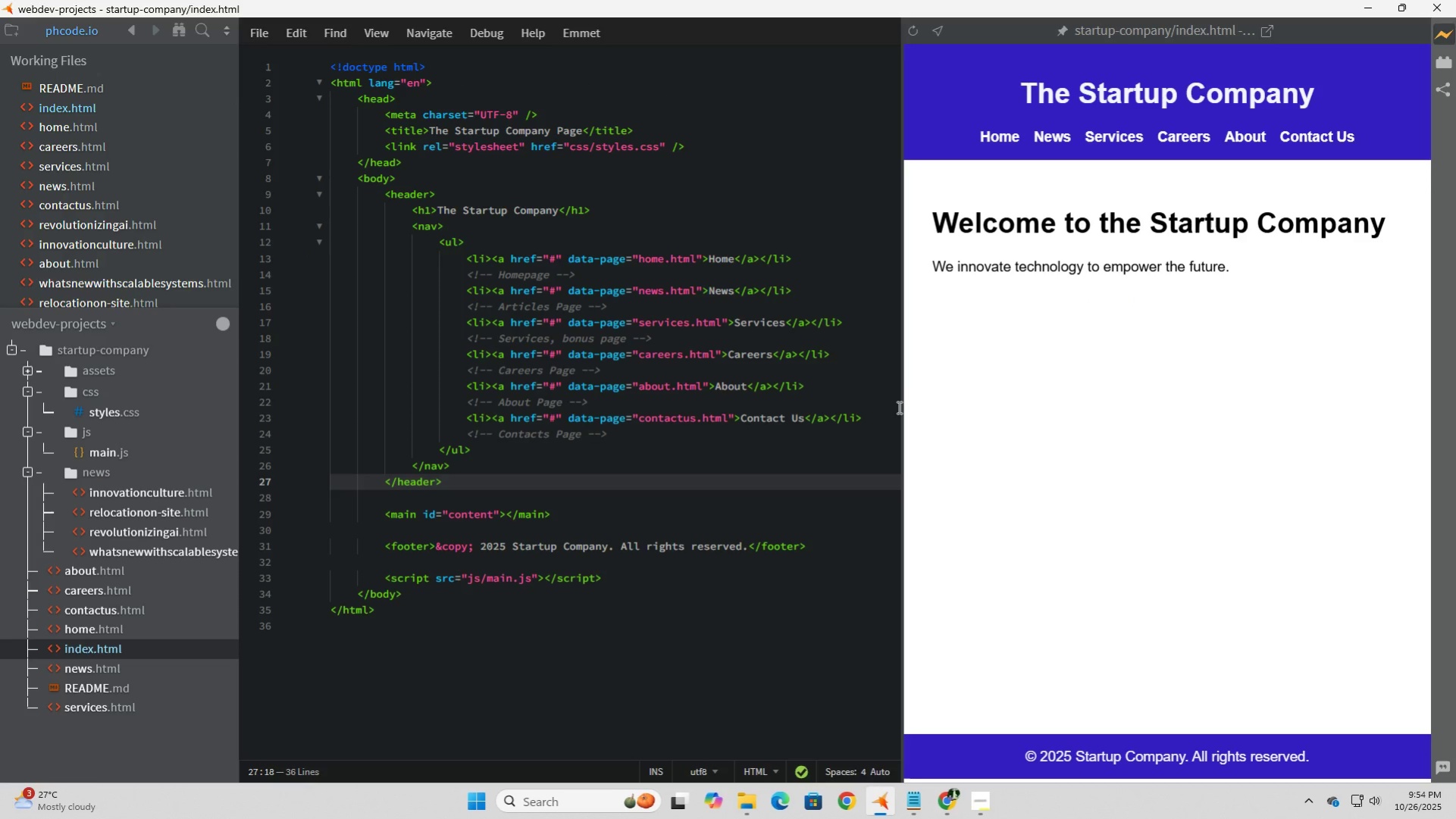 
left_click_drag(start_coordinate=[903, 398], to_coordinate=[918, 398])
 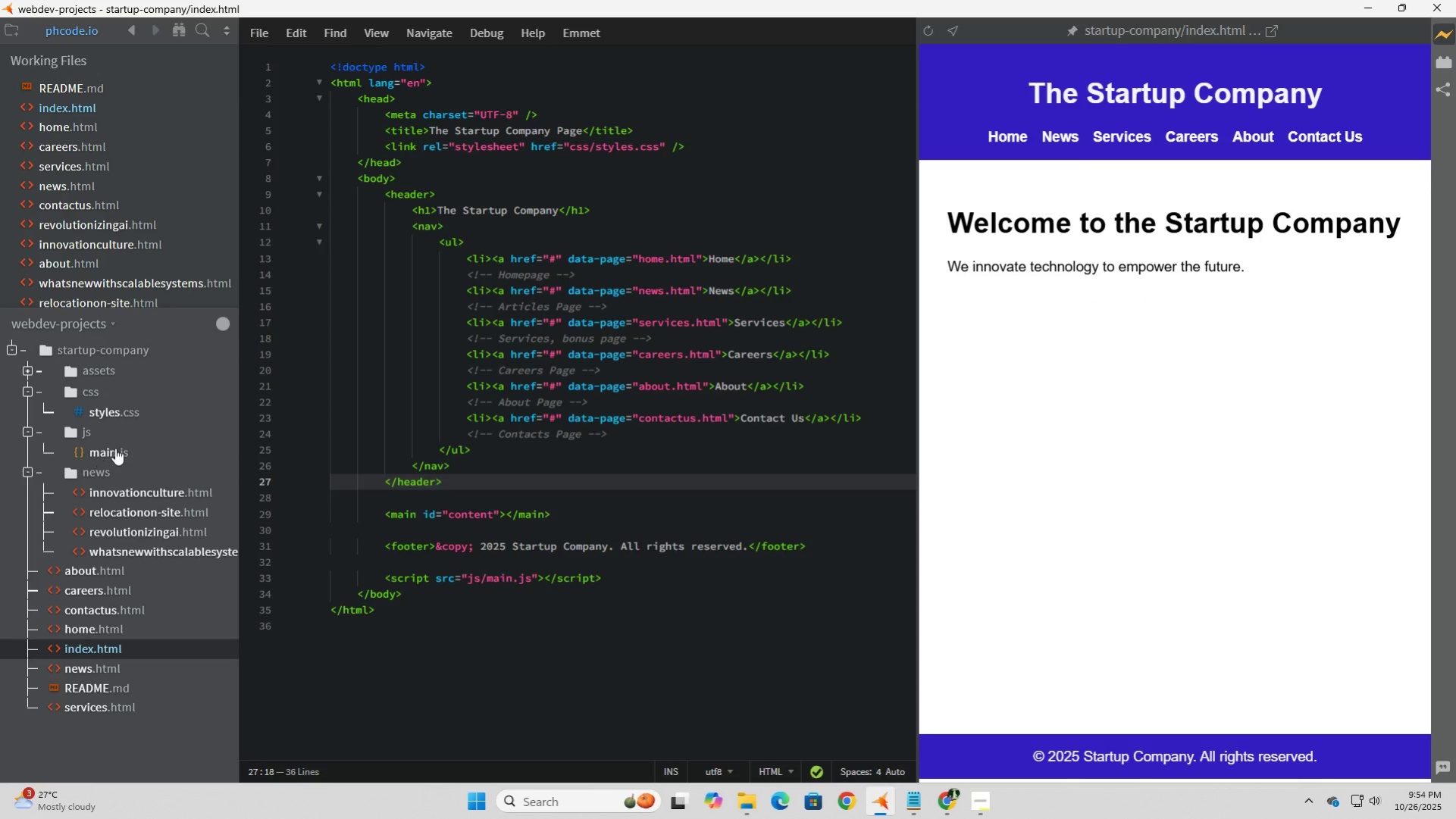 
left_click([116, 447])
 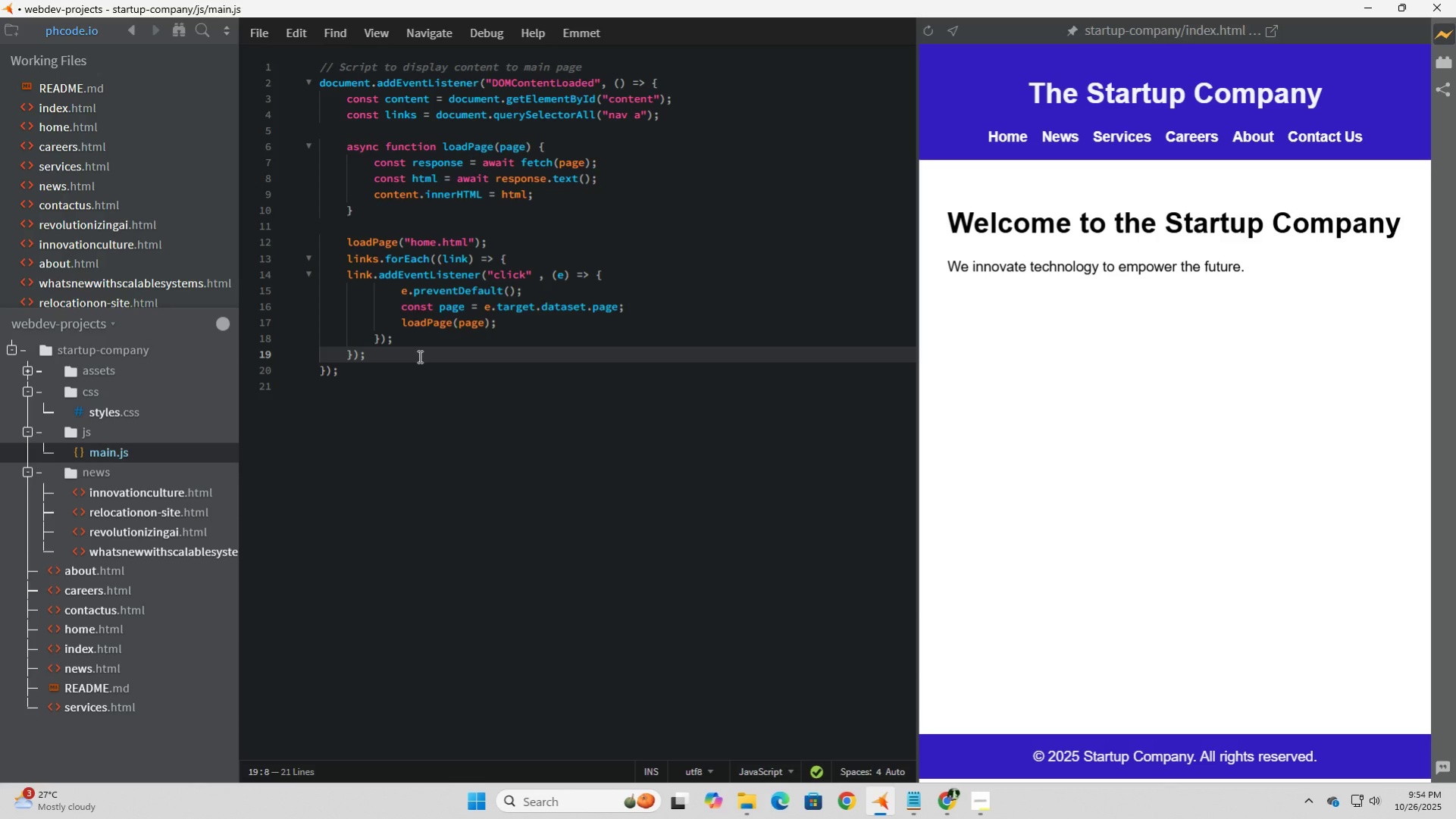 
left_click([418, 356])
 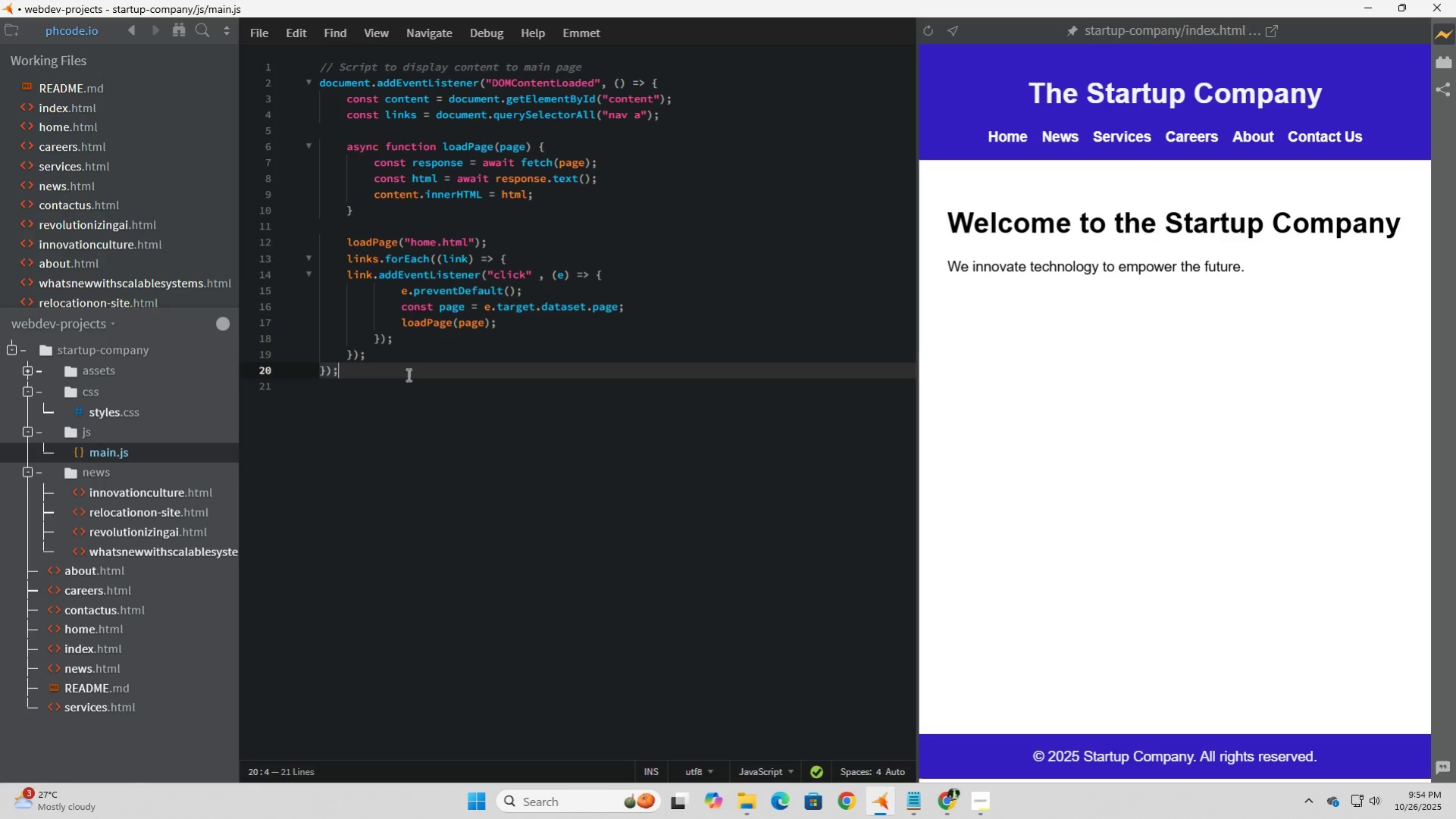 
left_click([407, 374])
 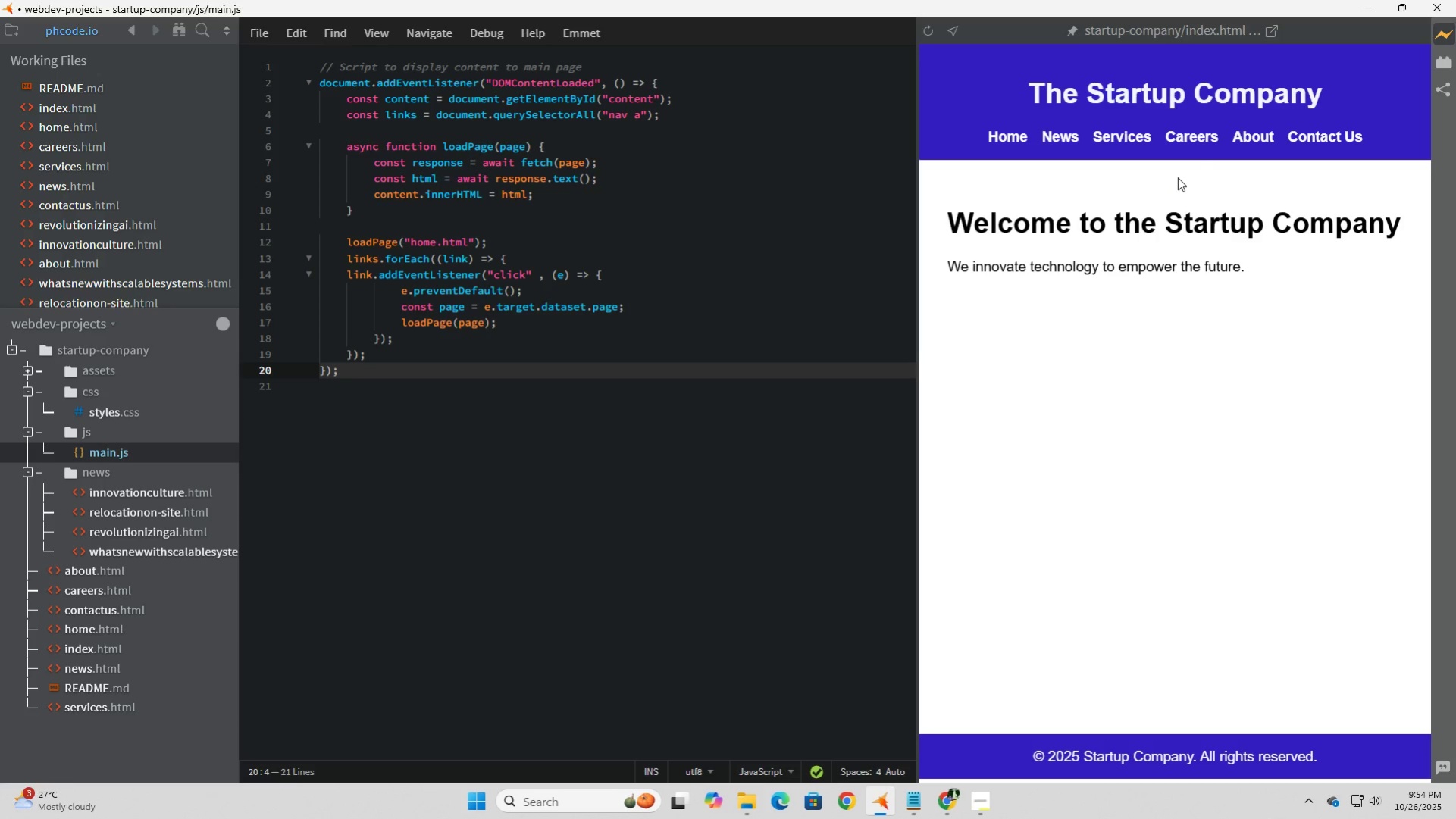 
left_click([1201, 140])
 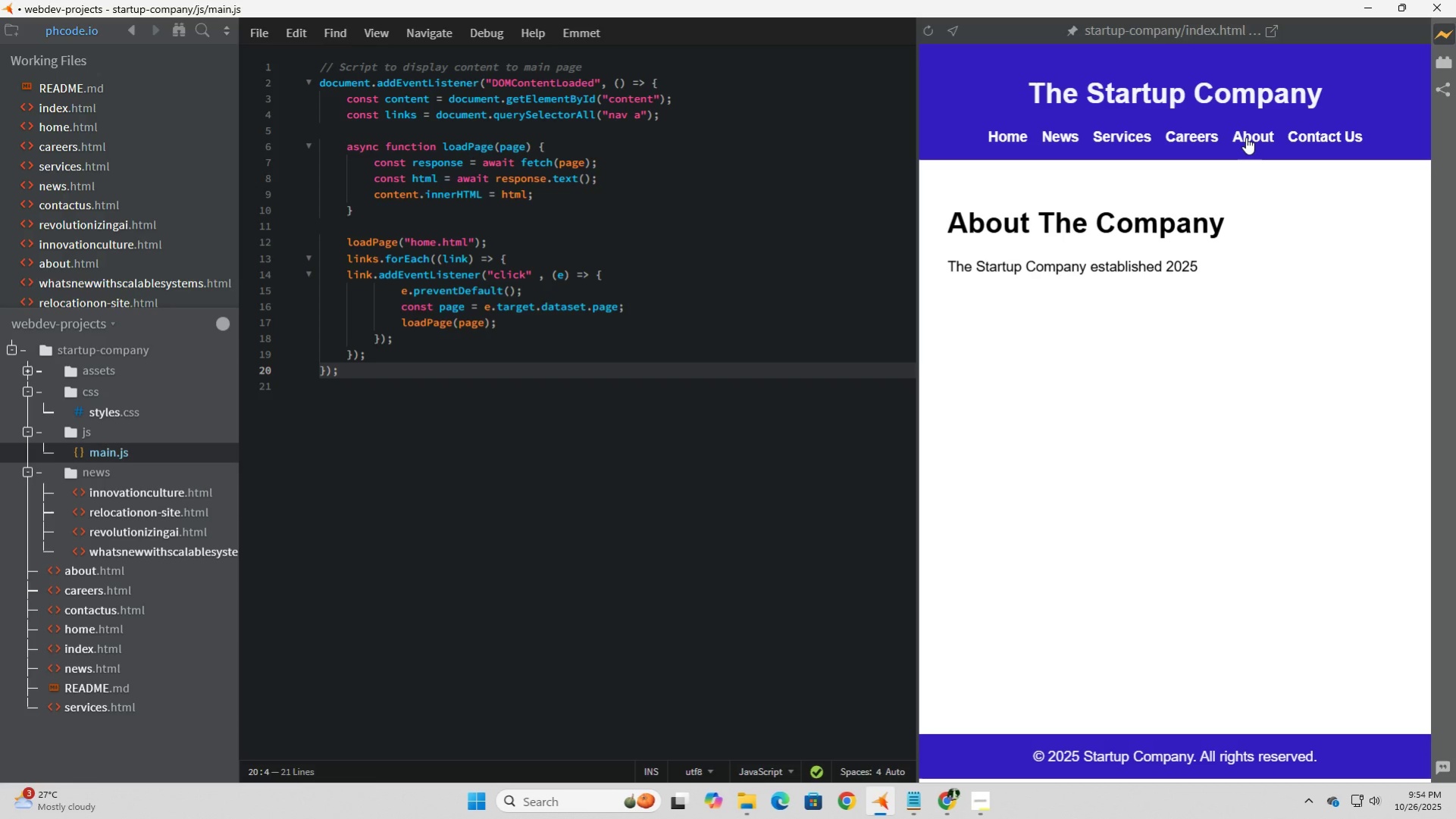 
left_click([1245, 137])
 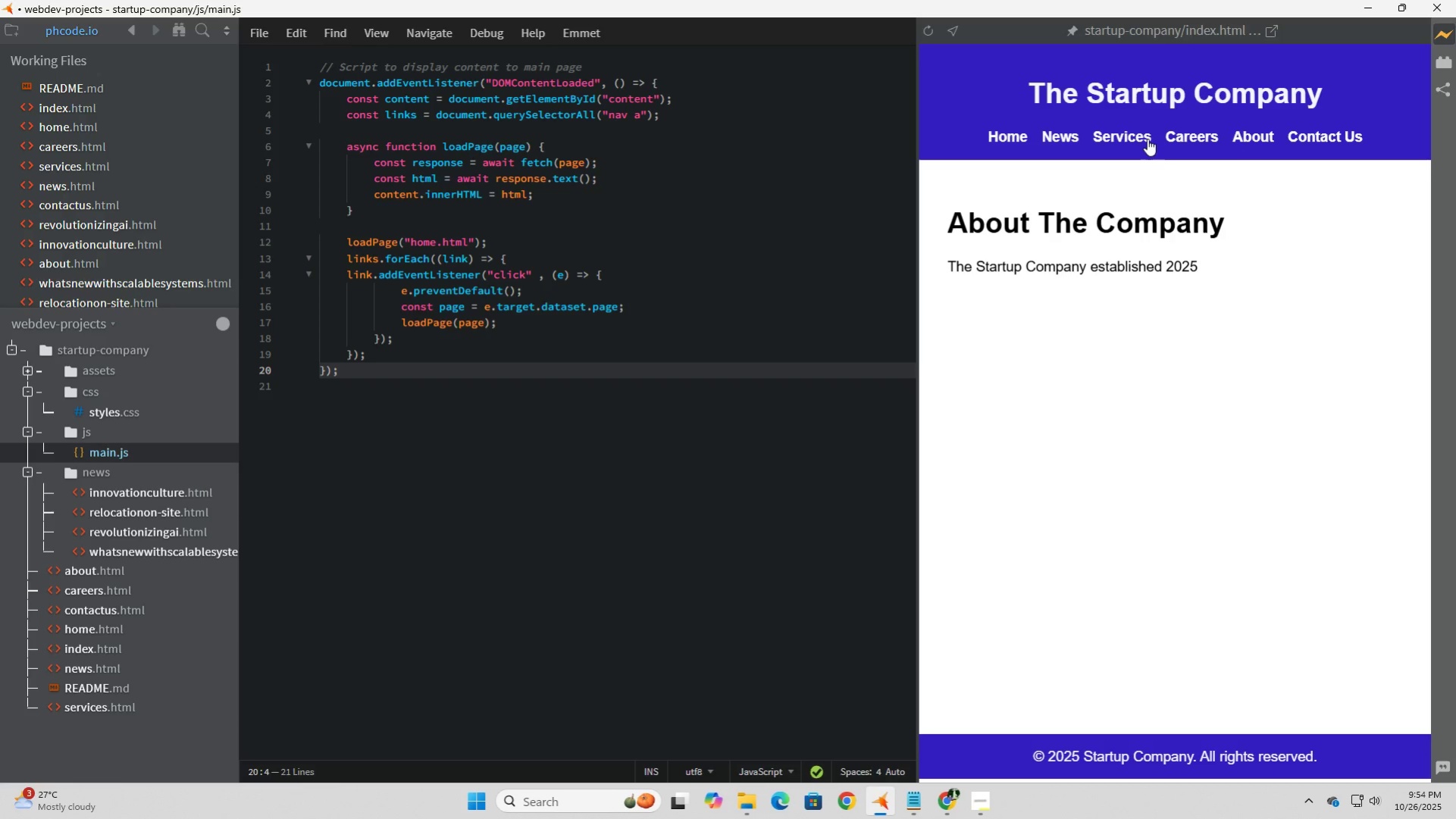 
left_click([1147, 139])
 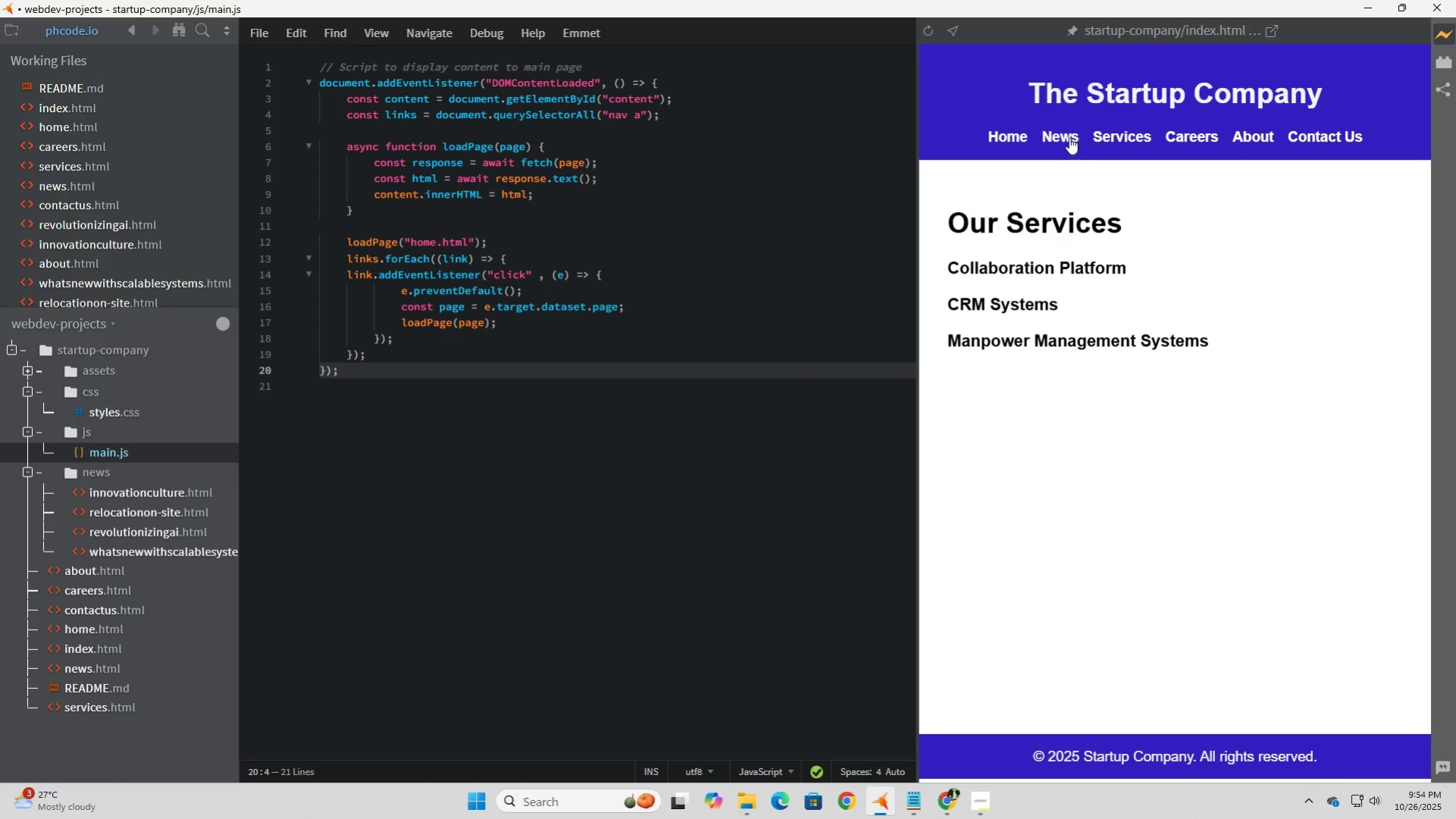 
left_click([1068, 136])
 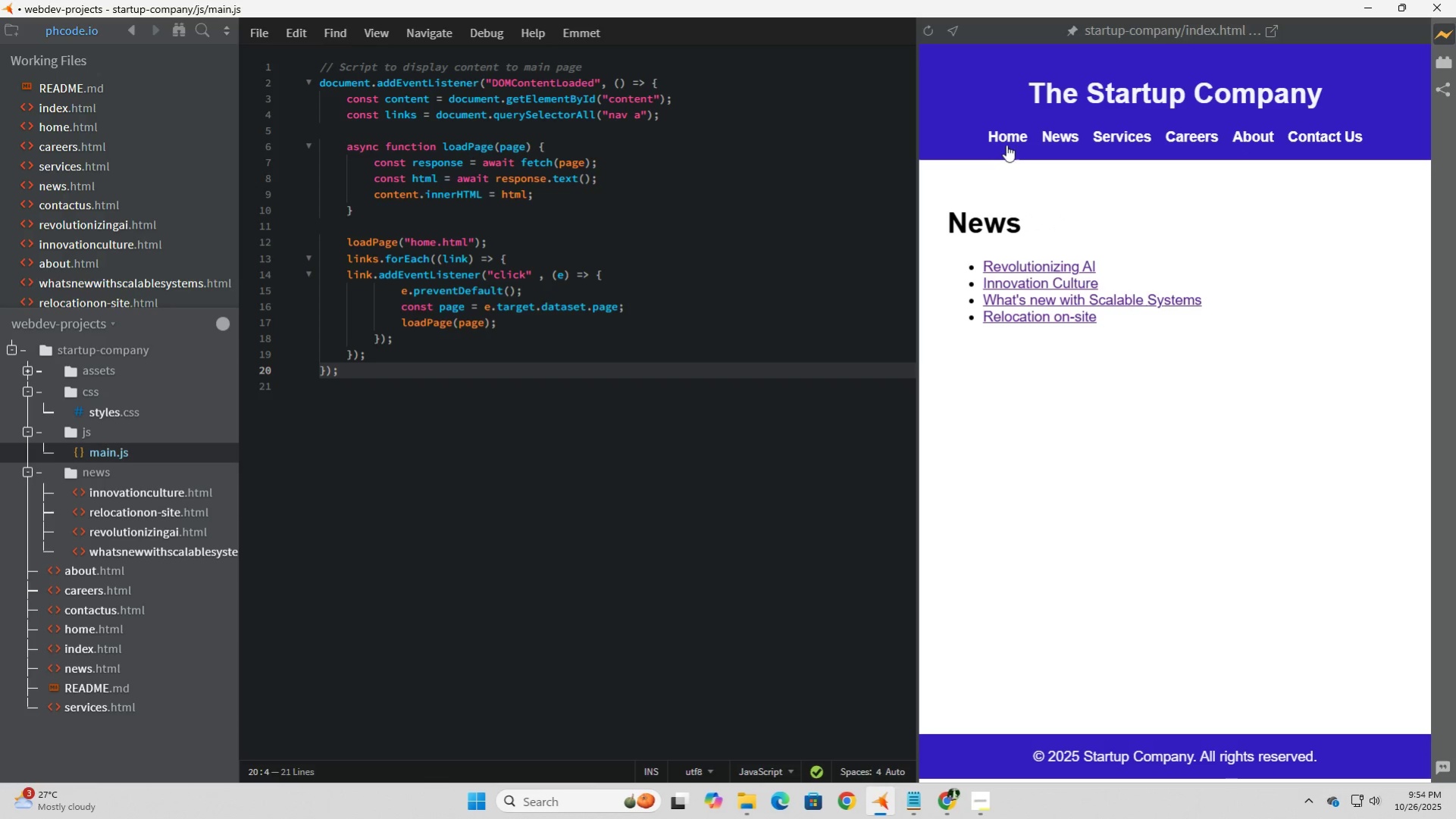 
left_click([1006, 145])
 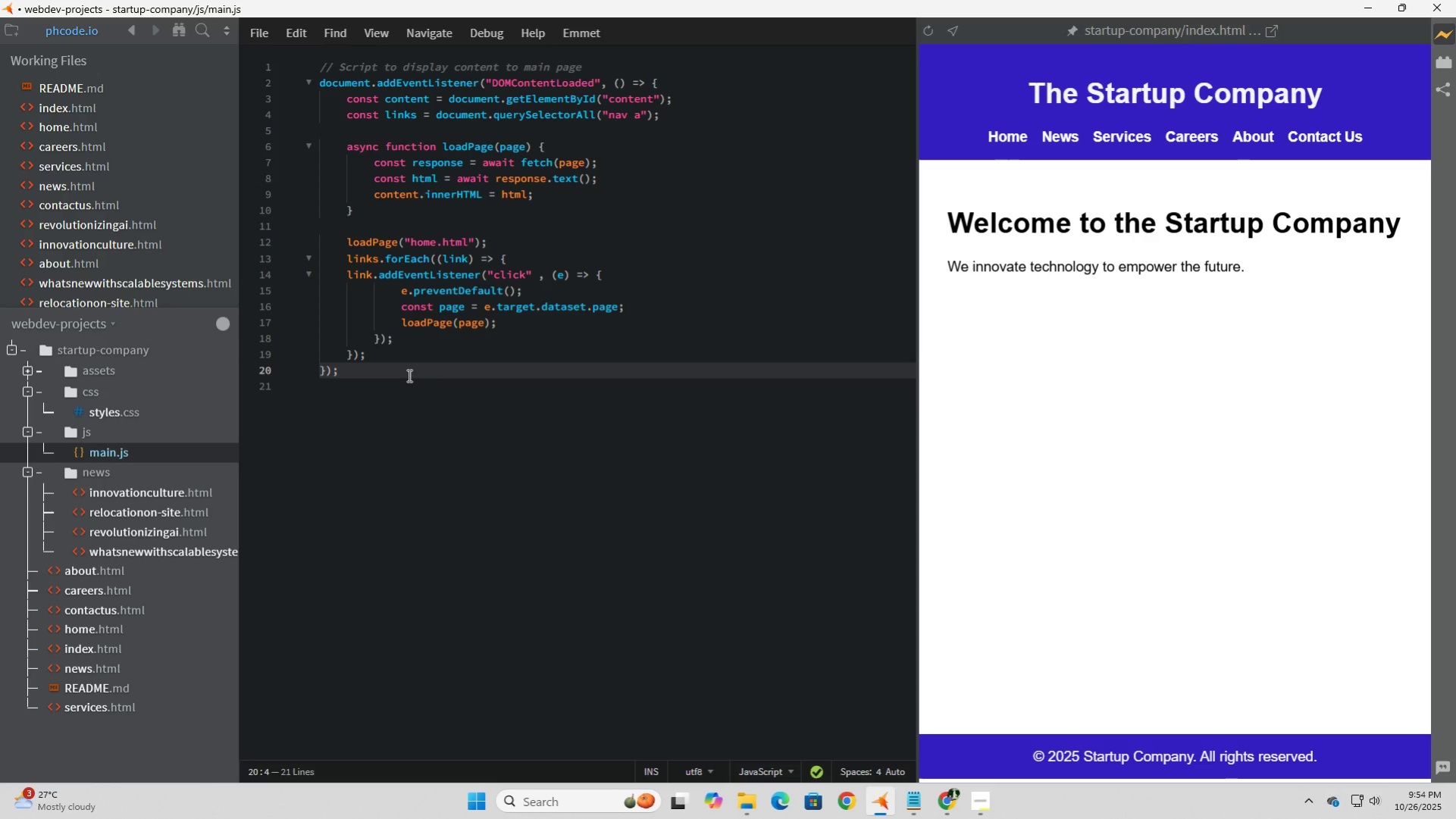 
left_click([408, 375])
 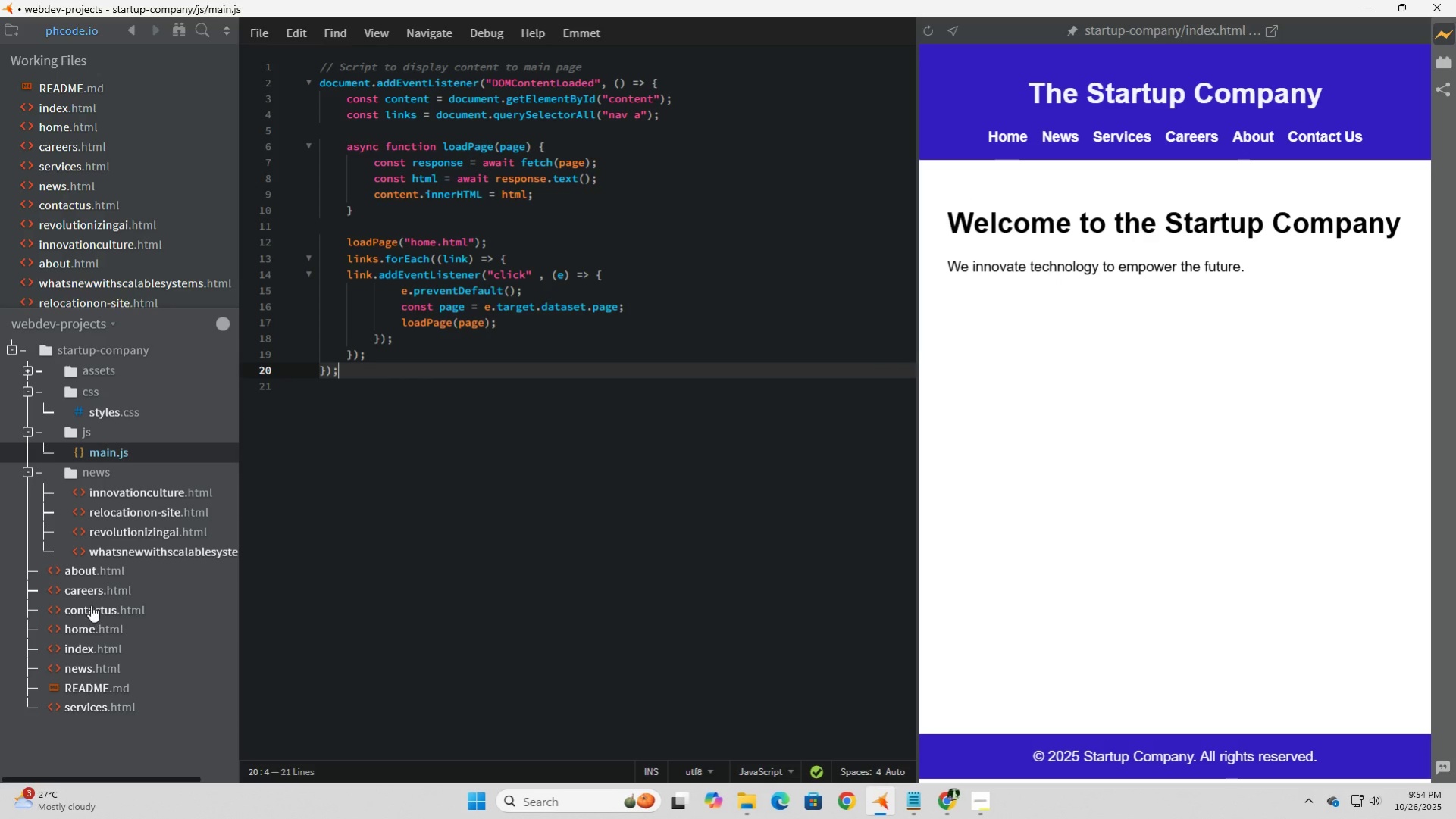 
left_click([90, 608])
 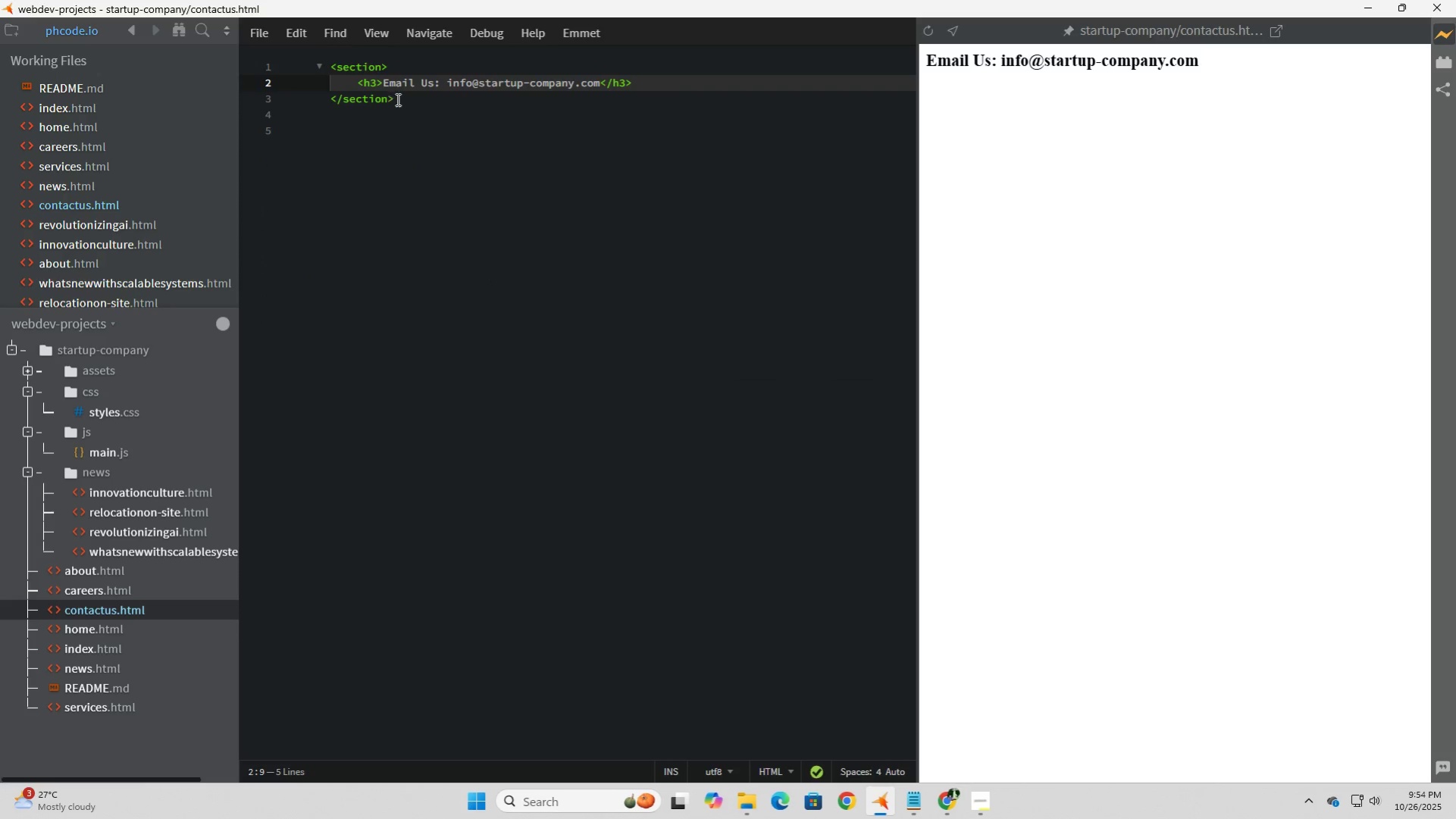 
left_click([459, 99])
 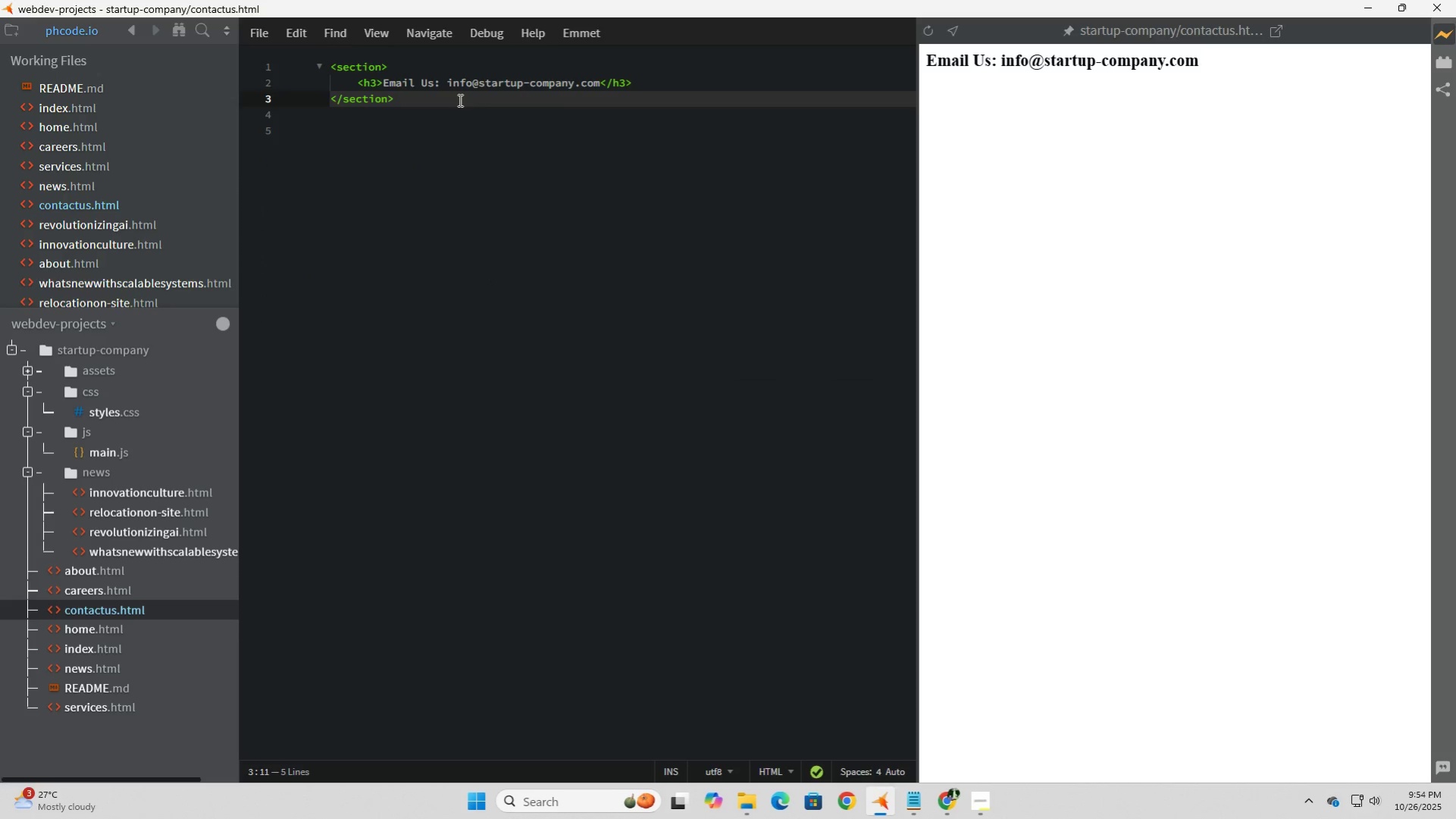 
left_click([463, 99])
 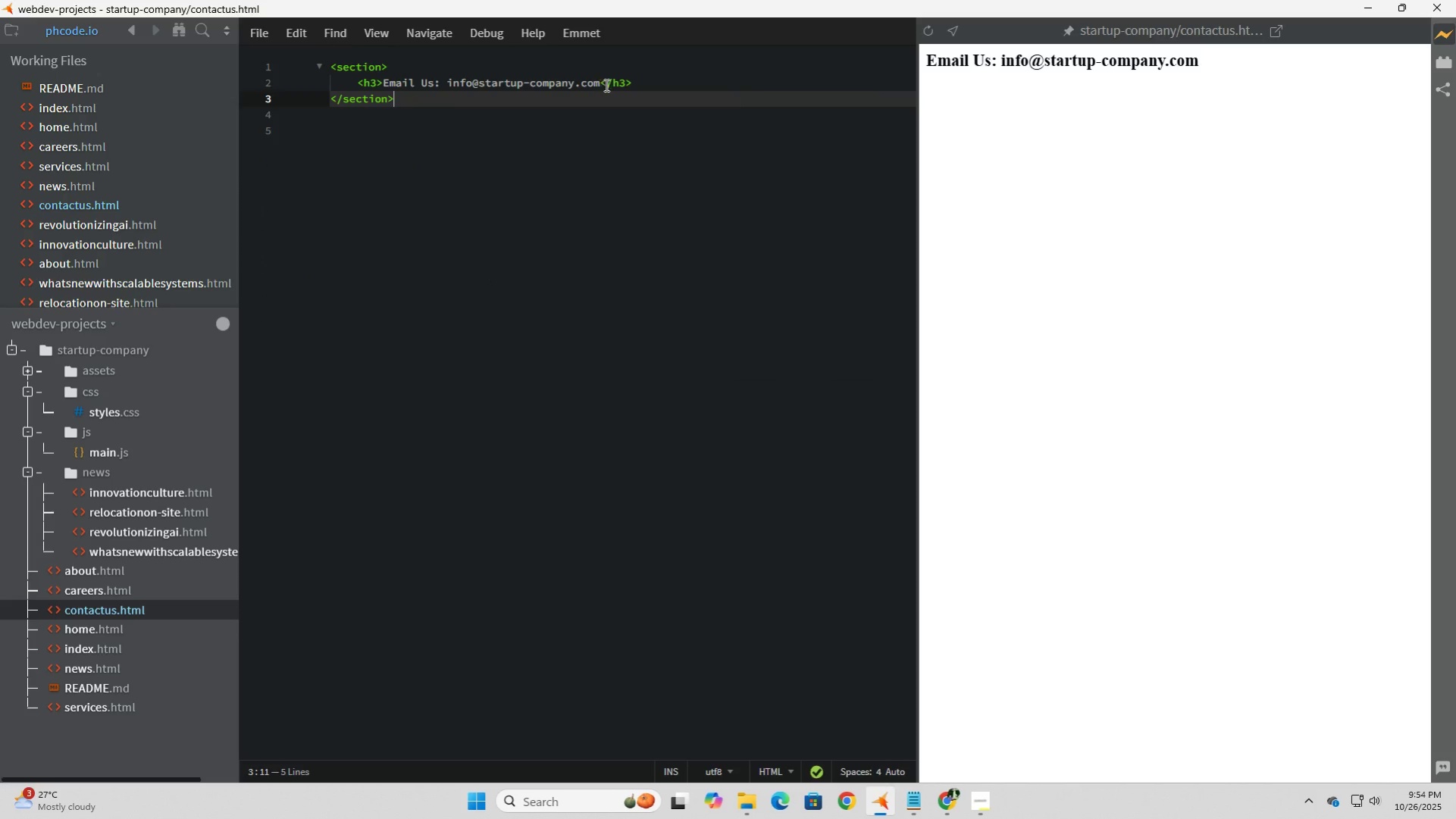 
left_click([605, 84])
 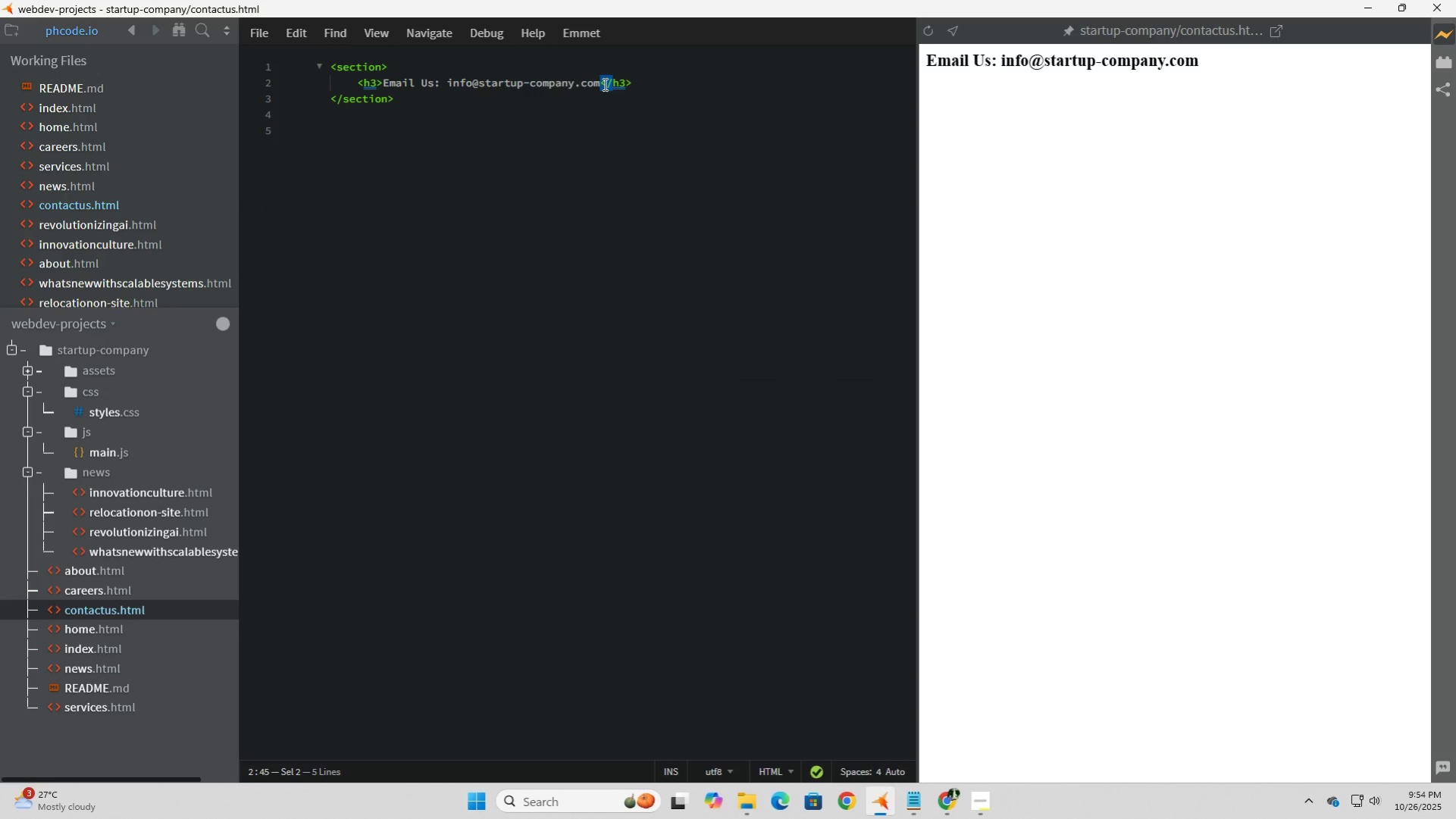 
left_click_drag(start_coordinate=[653, 84], to_coordinate=[359, 83])
 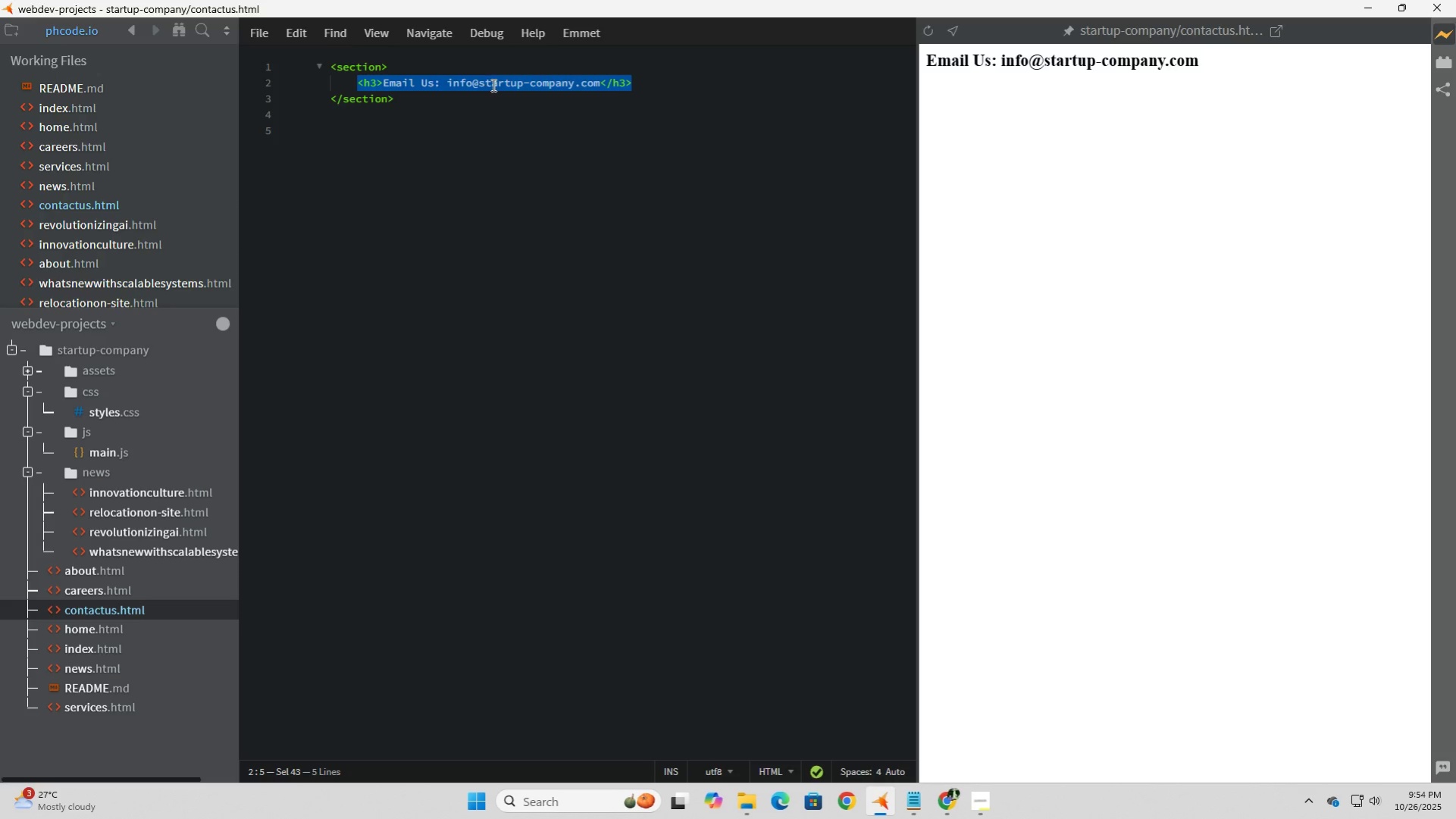 
left_click([492, 85])
 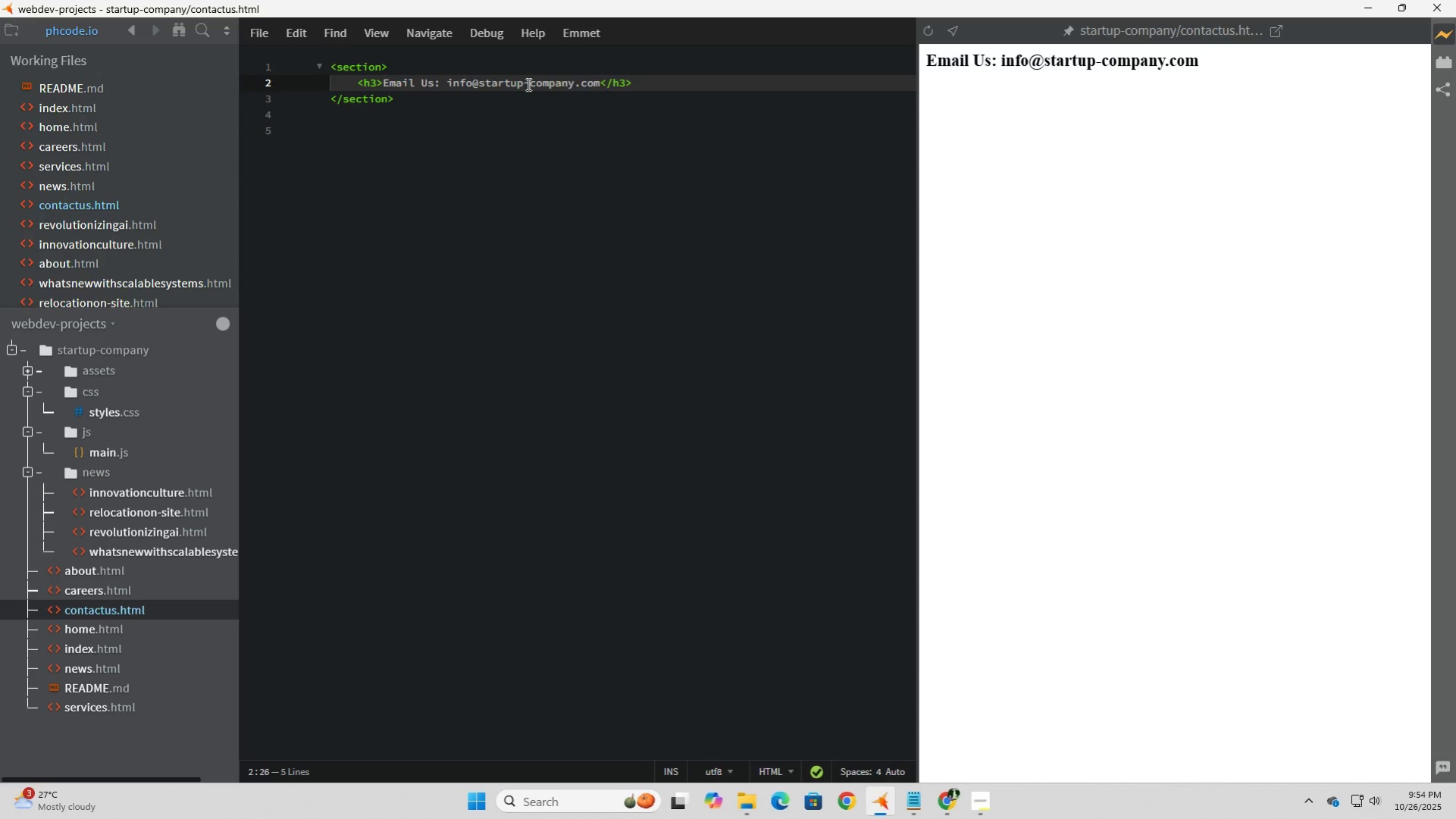 
left_click_drag(start_coordinate=[600, 84], to_coordinate=[383, 85])
 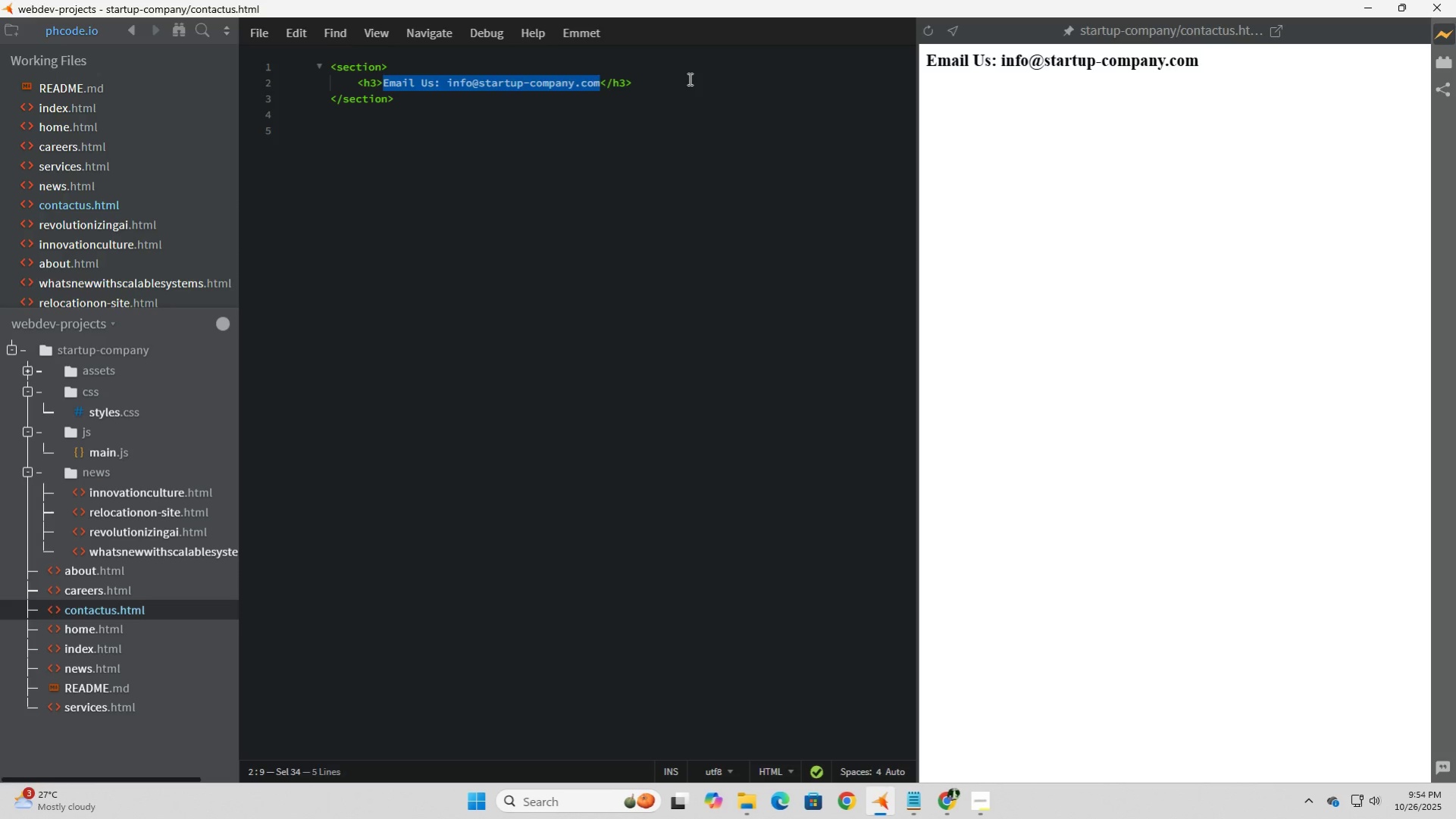 
left_click_drag(start_coordinate=[687, 79], to_coordinate=[359, 77])
 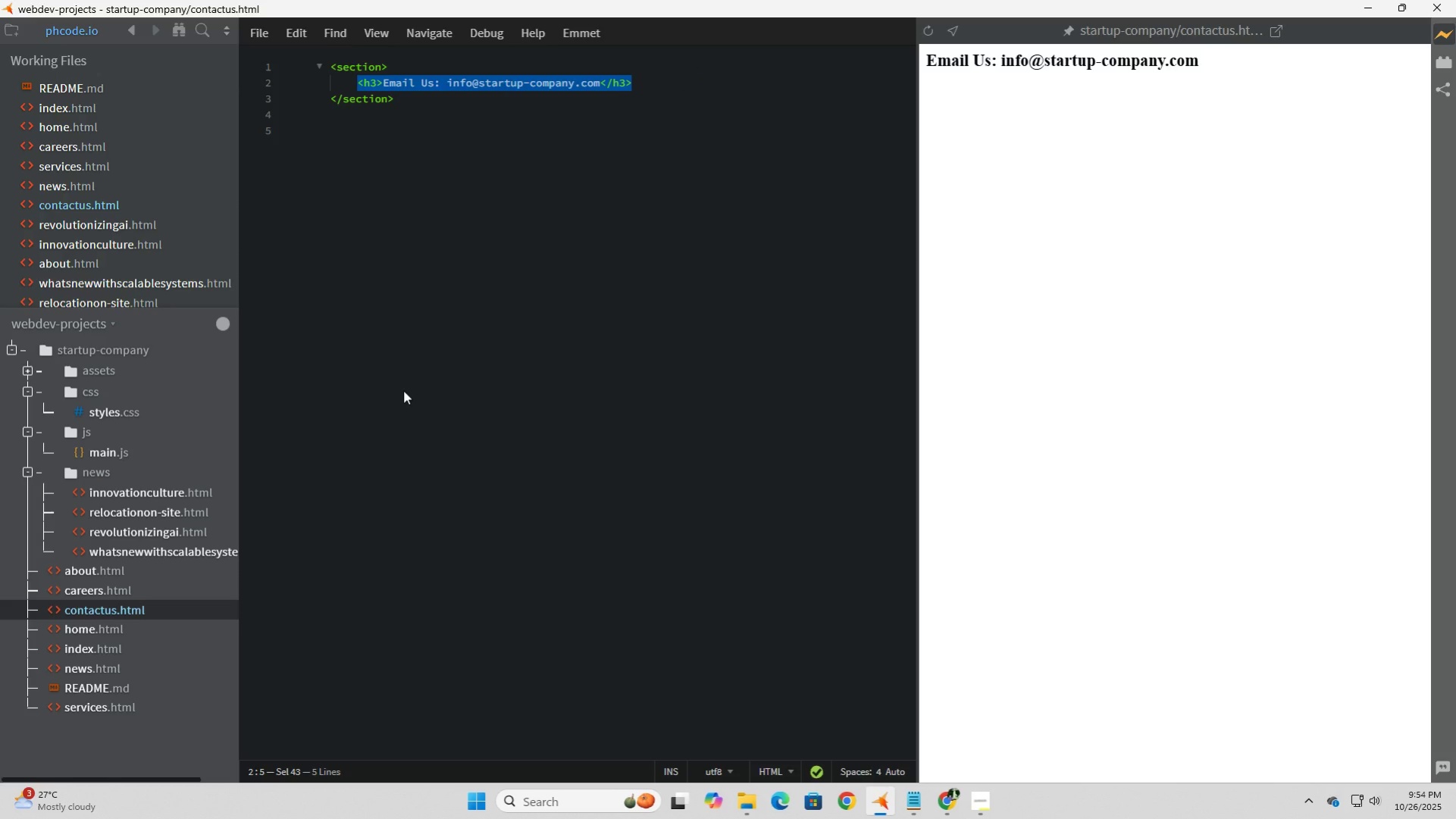 
type(<h2>Coi)
key(Backspace)
type(ntact YS)
key(Backspace)
key(Backspace)
type(US)
 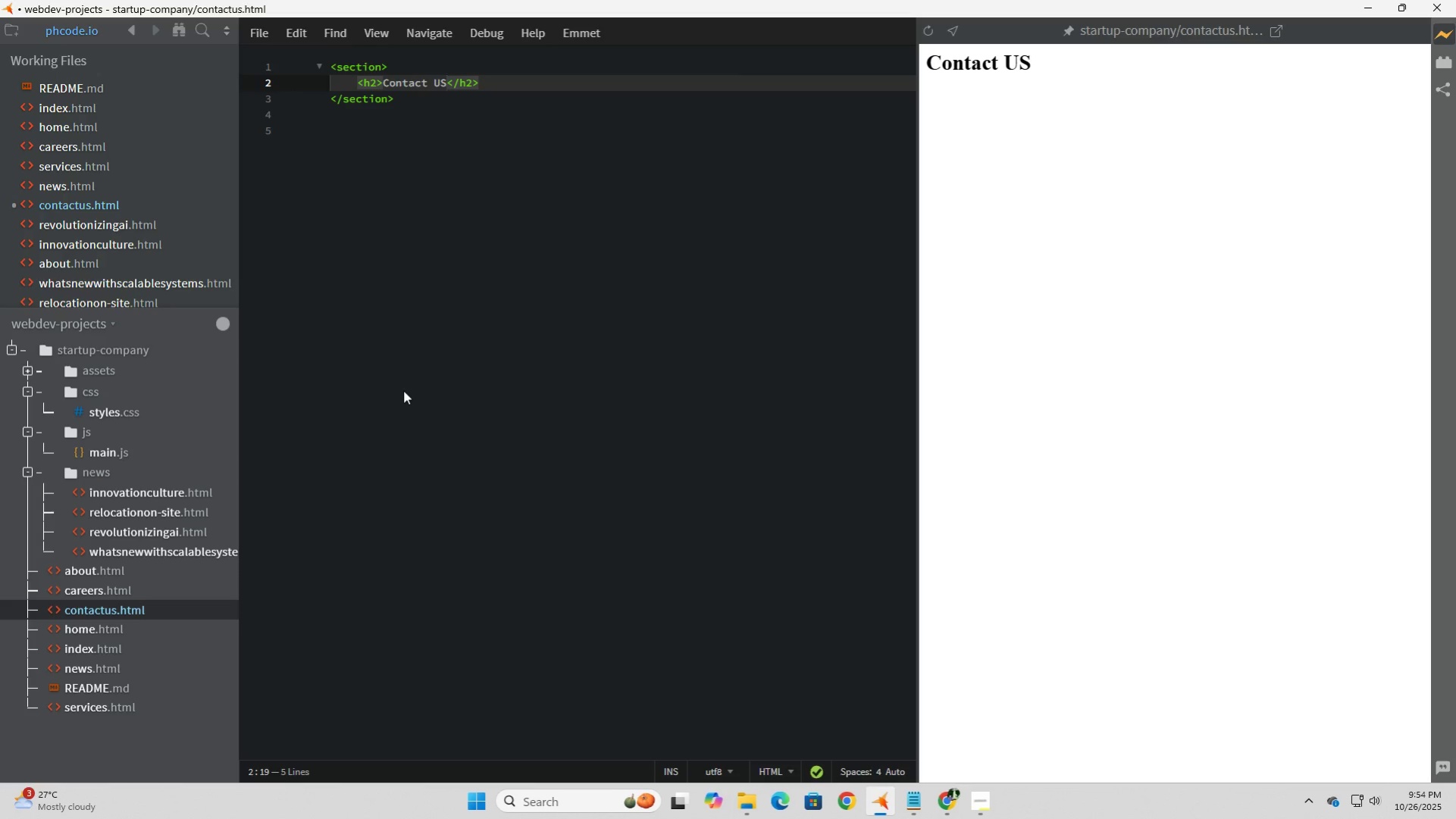 
left_click([983, 797])